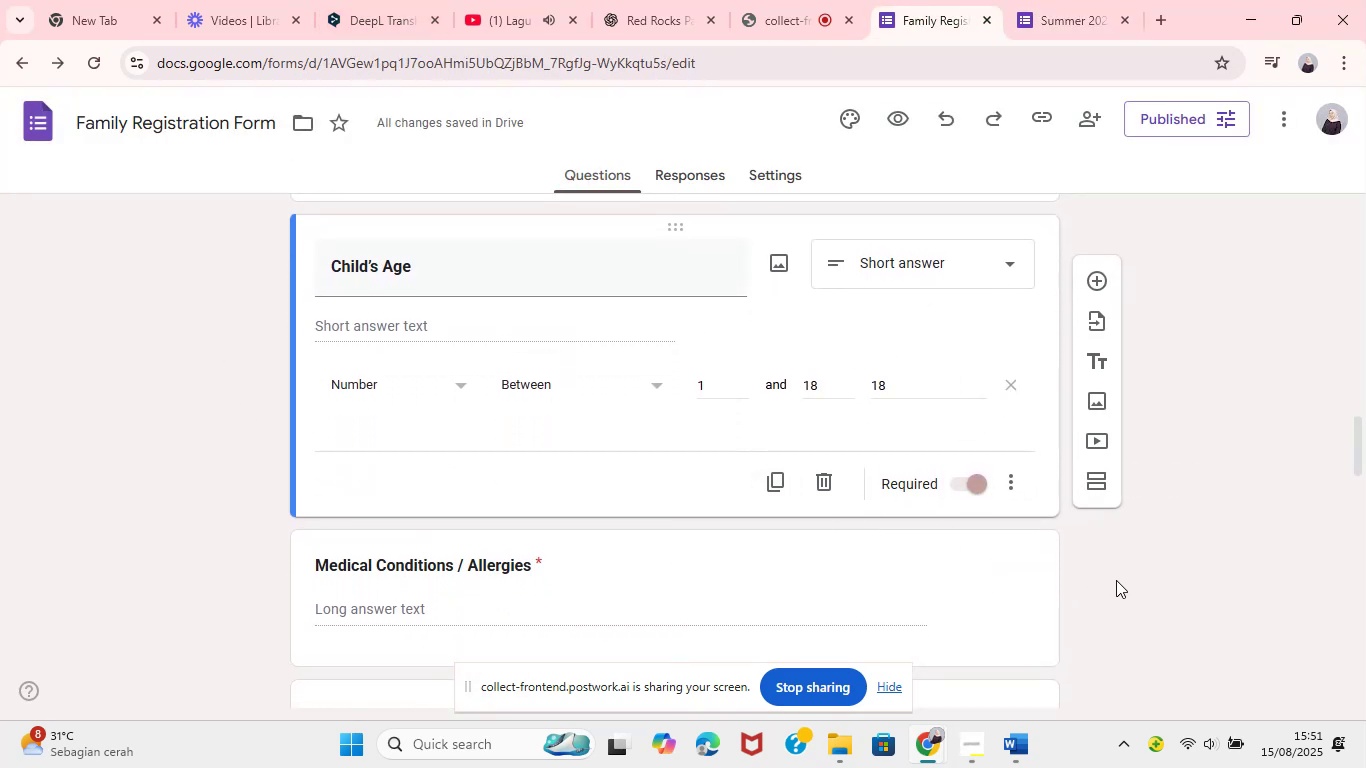 
left_click([1116, 580])
 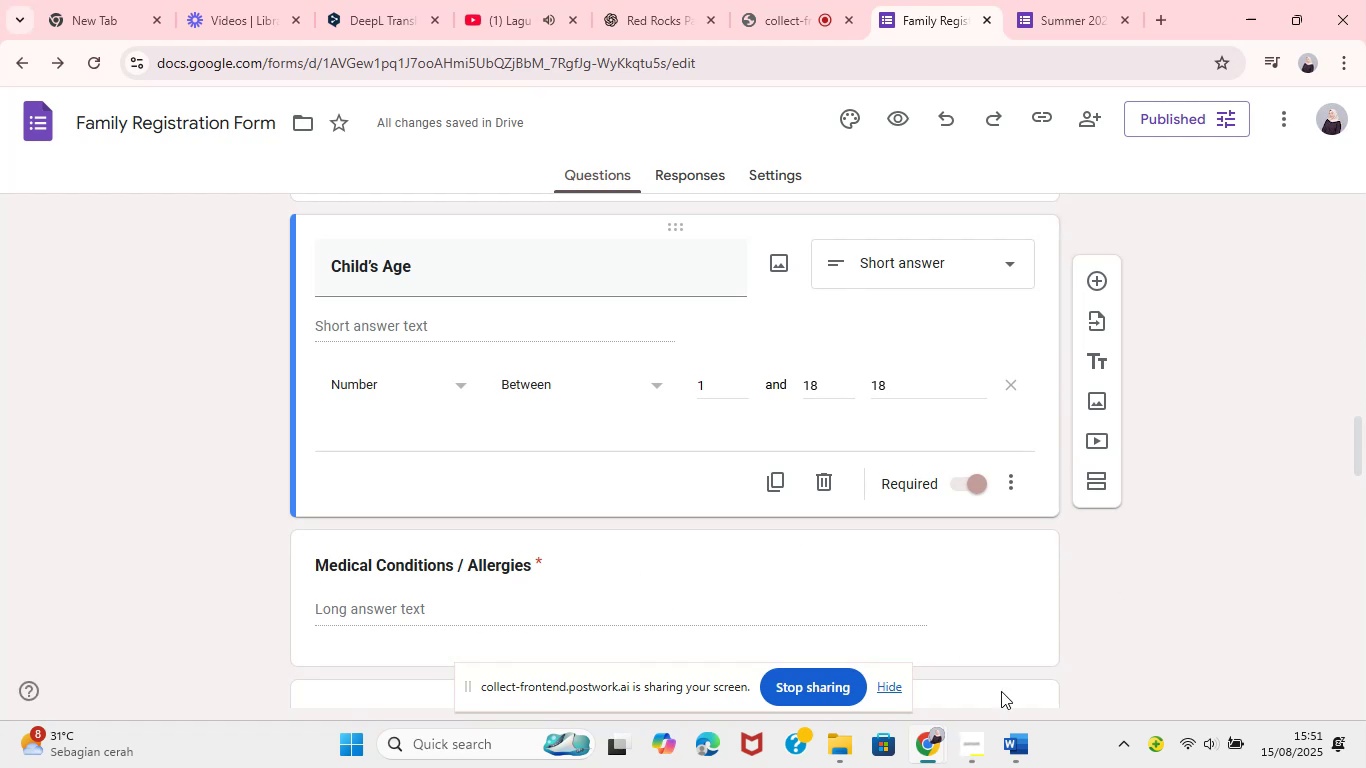 
left_click([1023, 755])
 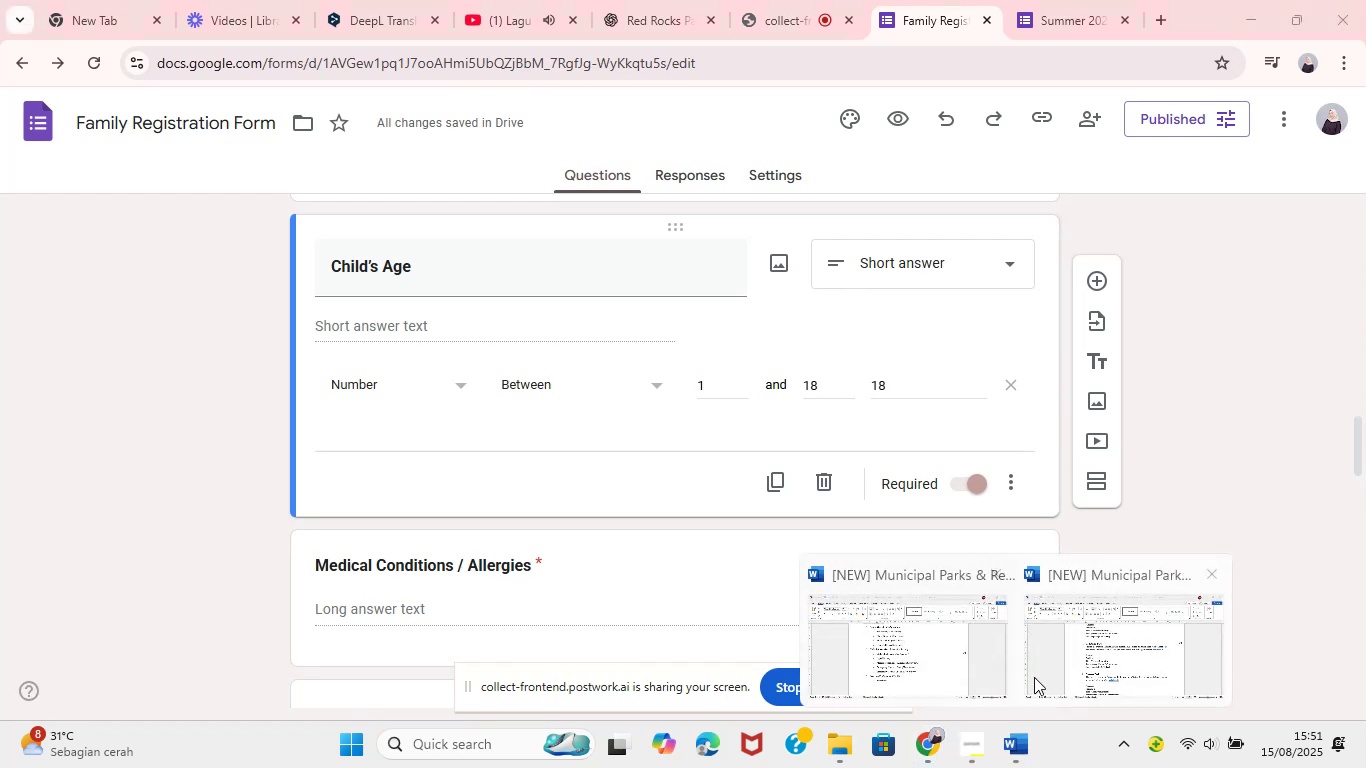 
mouse_move([902, 650])
 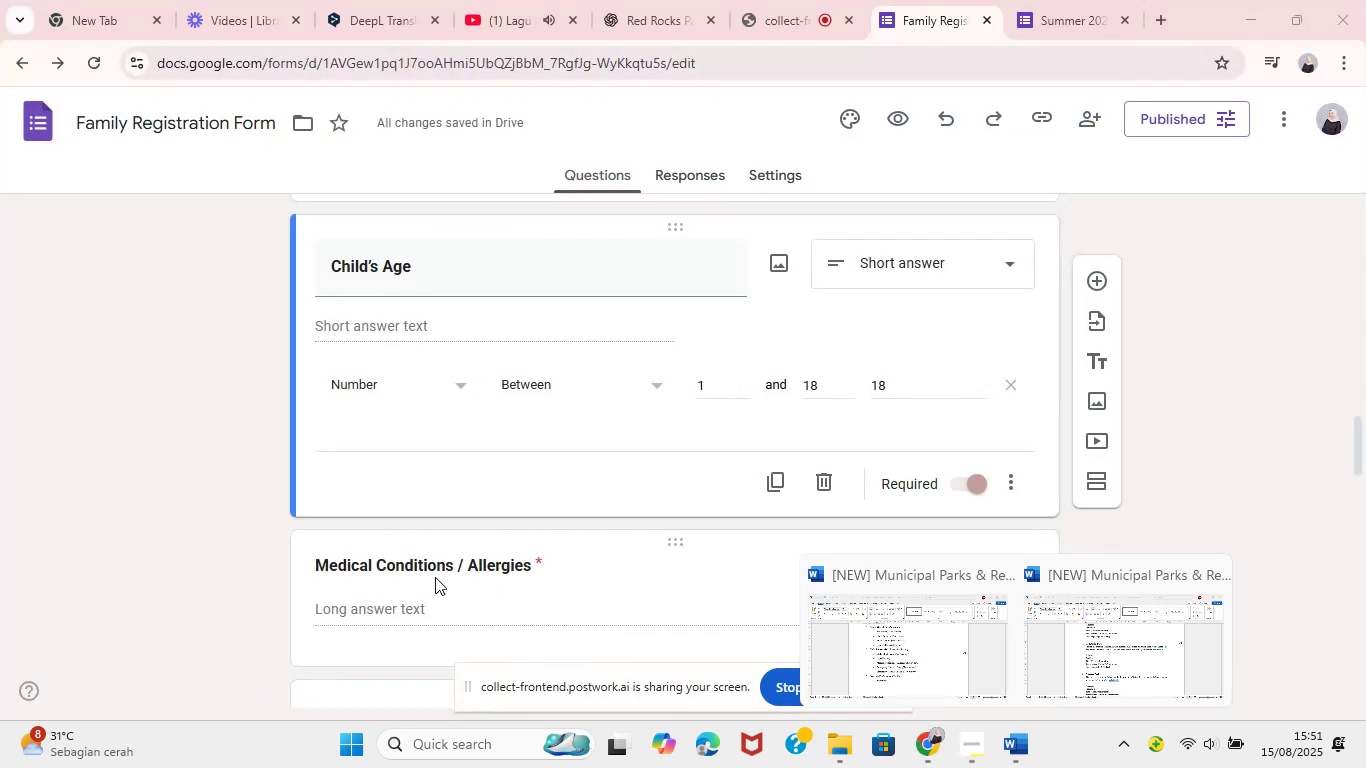 
left_click([451, 563])
 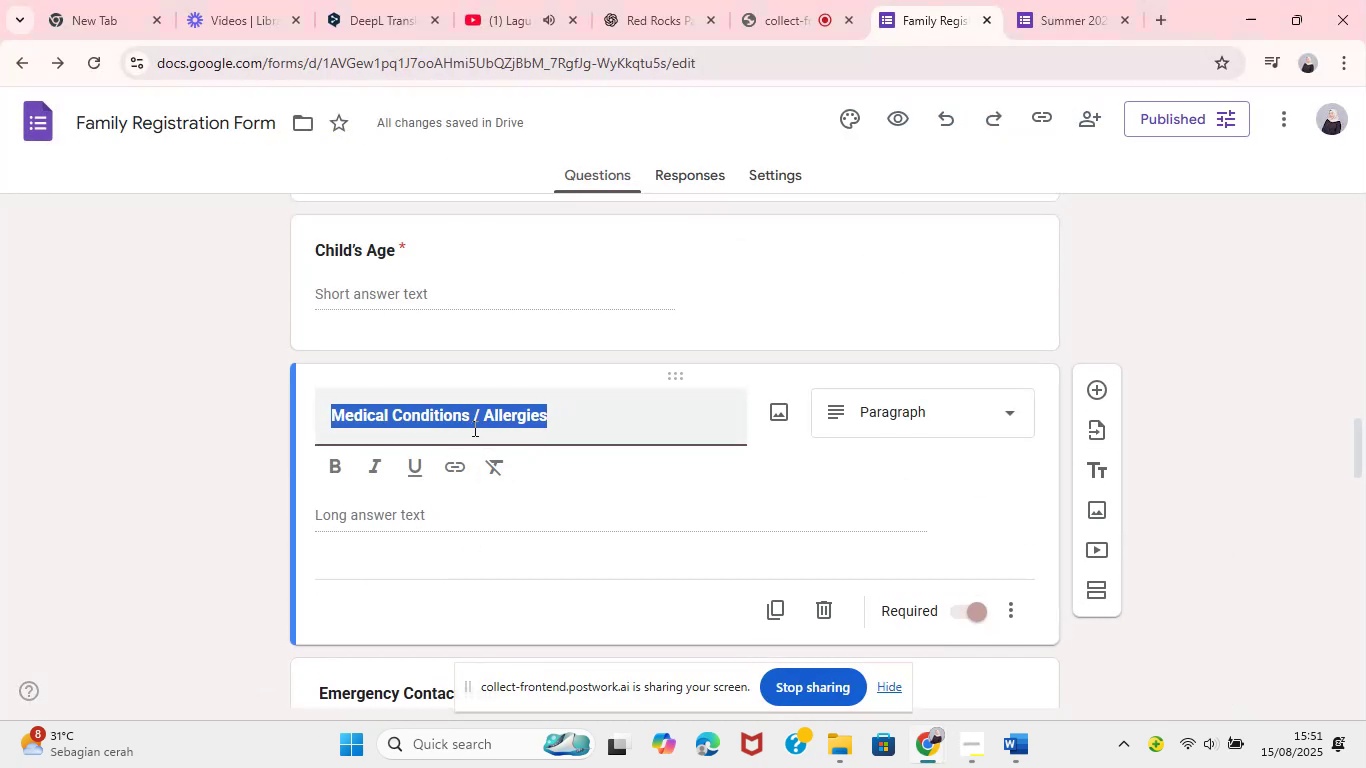 
left_click([473, 423])
 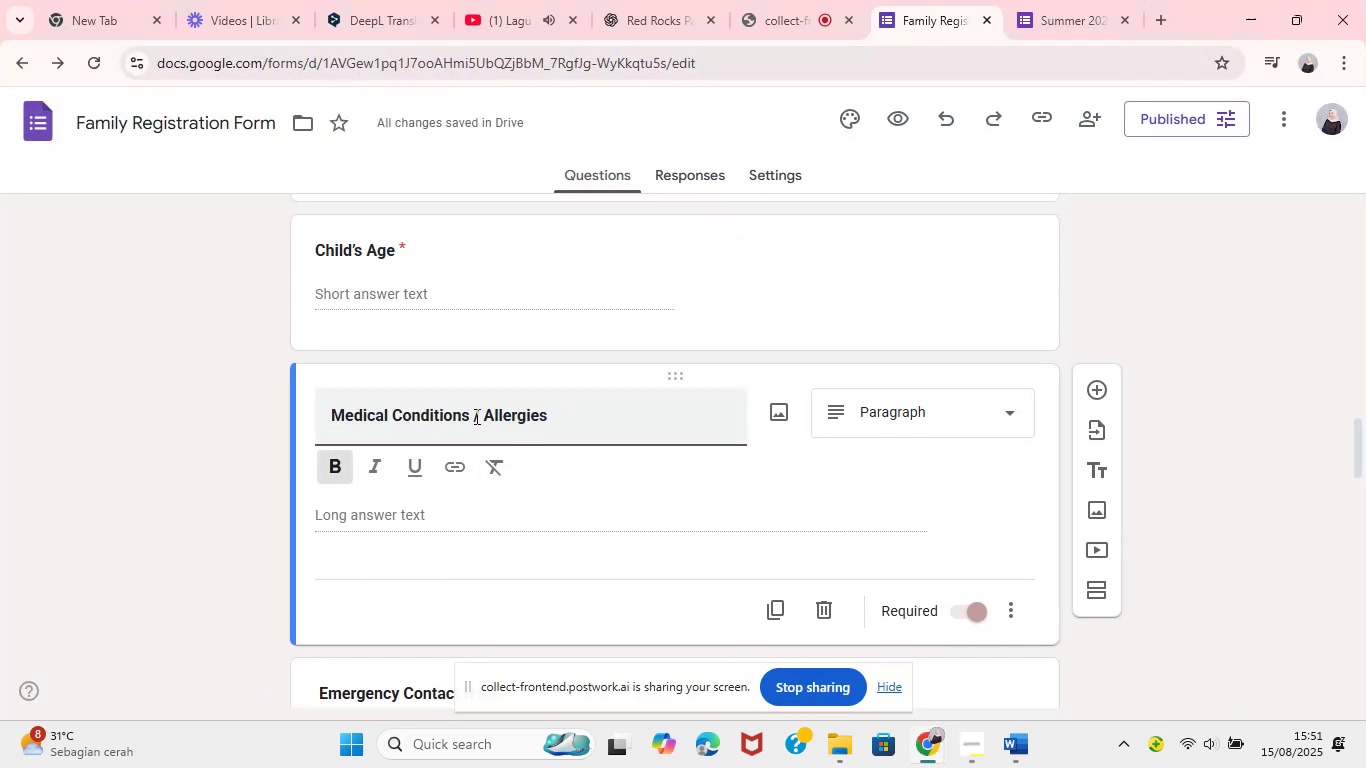 
left_click_drag(start_coordinate=[476, 416], to_coordinate=[634, 419])
 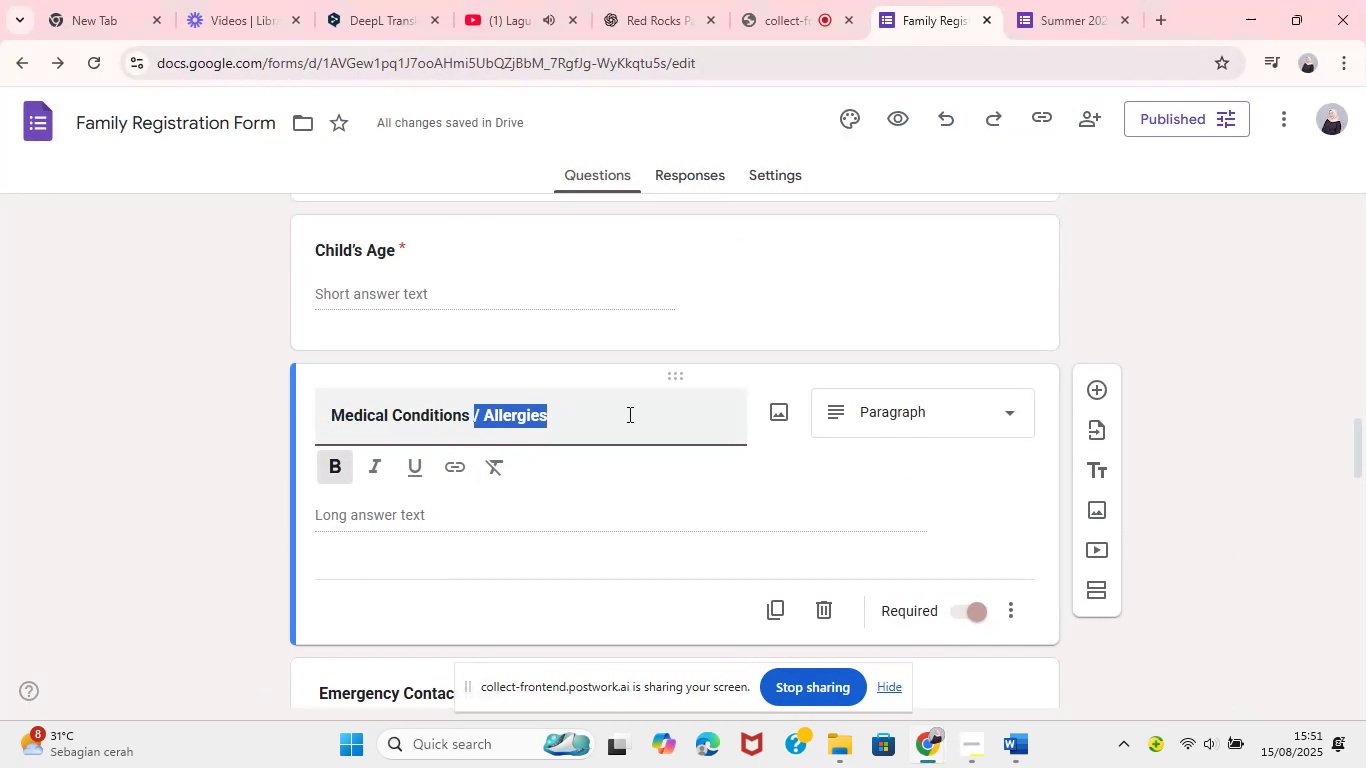 
key(Backspace)
 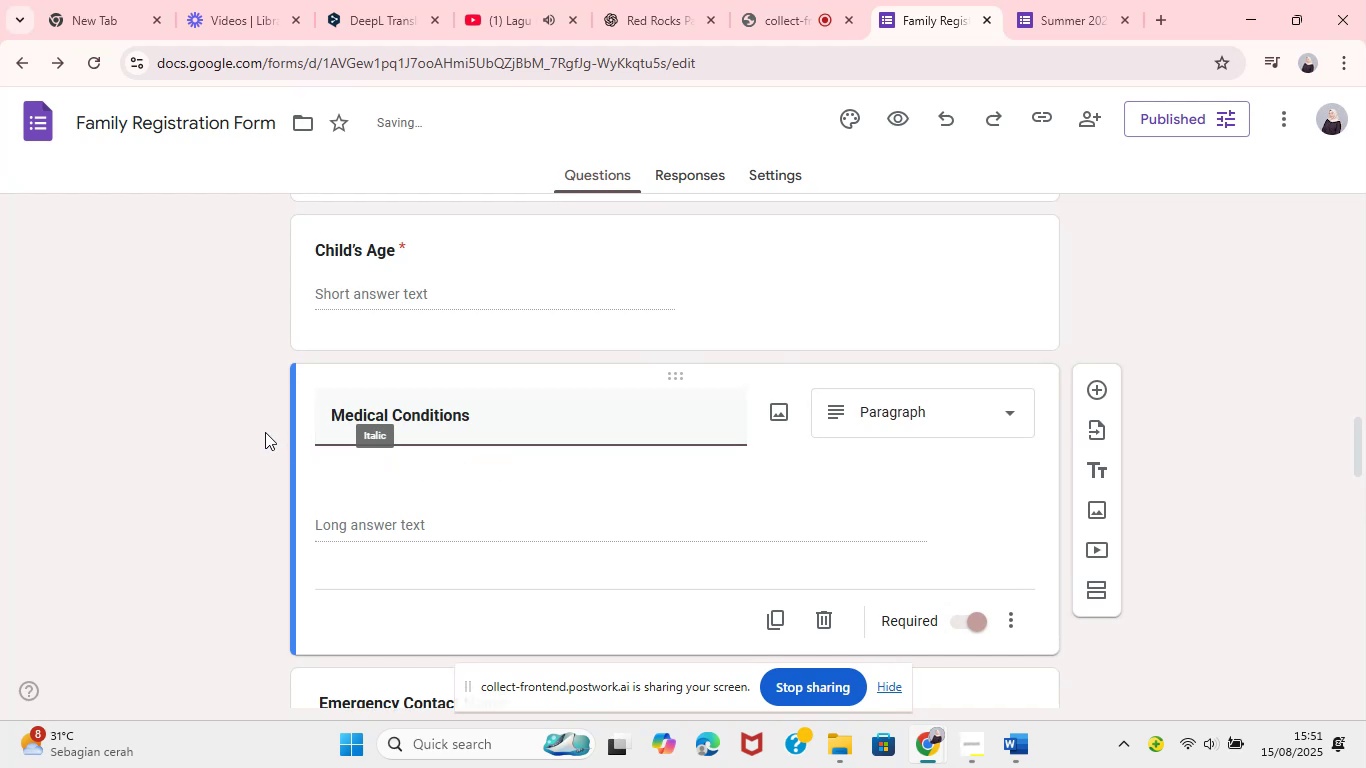 
left_click([265, 432])
 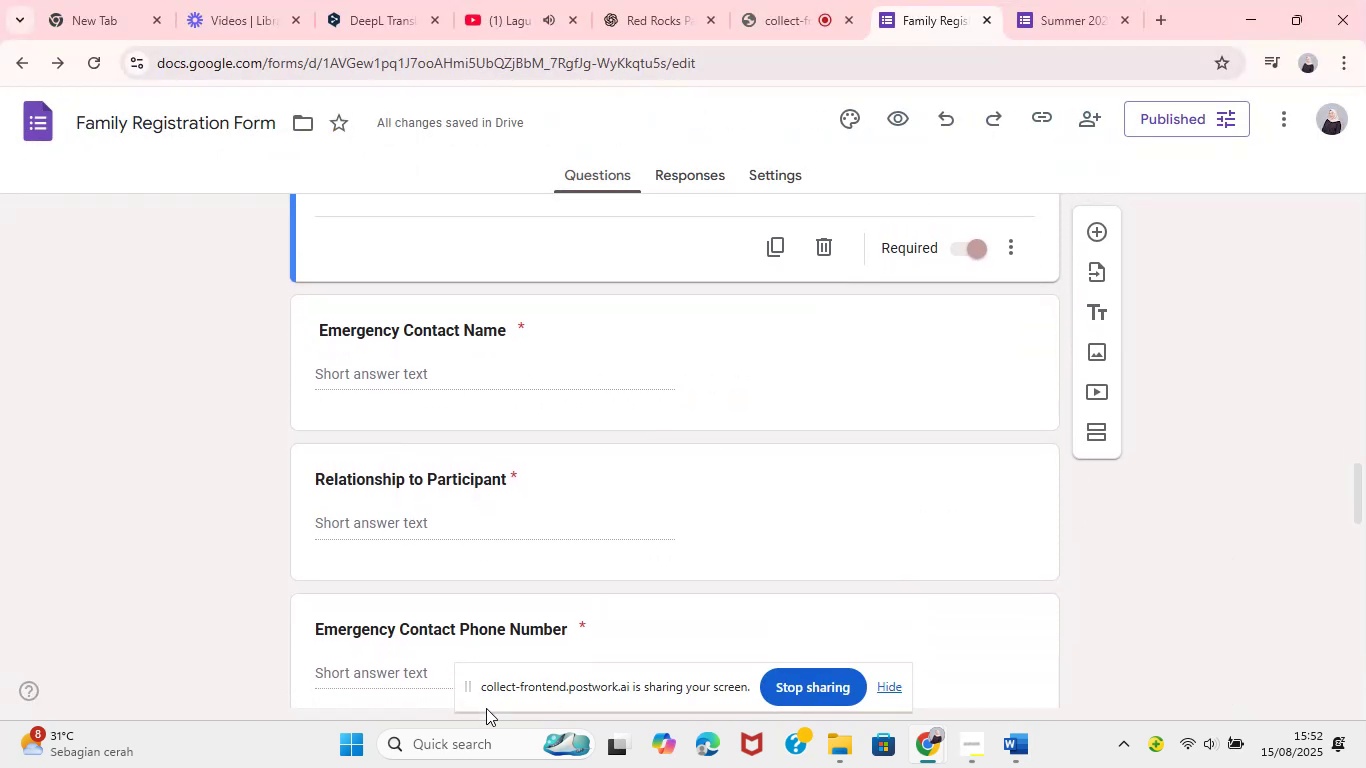 
wait(22.88)
 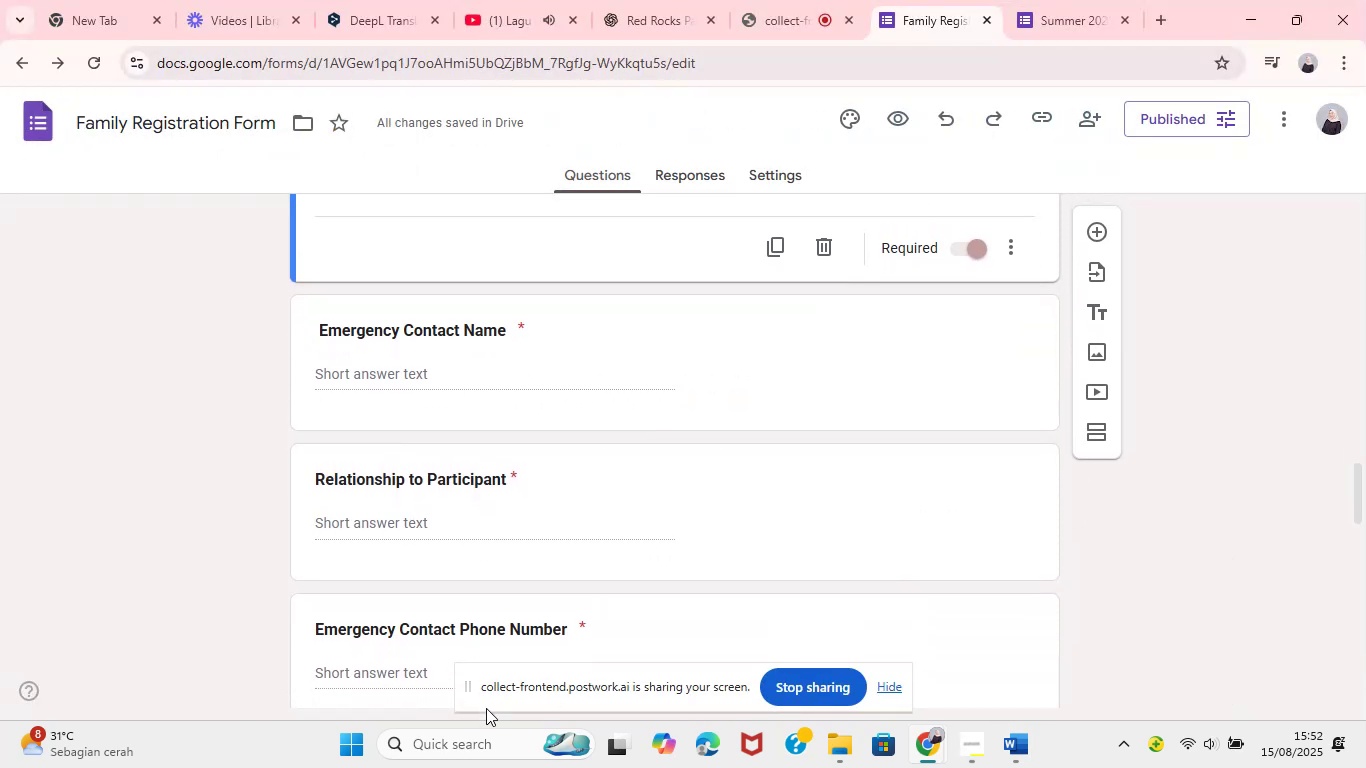 
left_click_drag(start_coordinate=[676, 611], to_coordinate=[690, 459])
 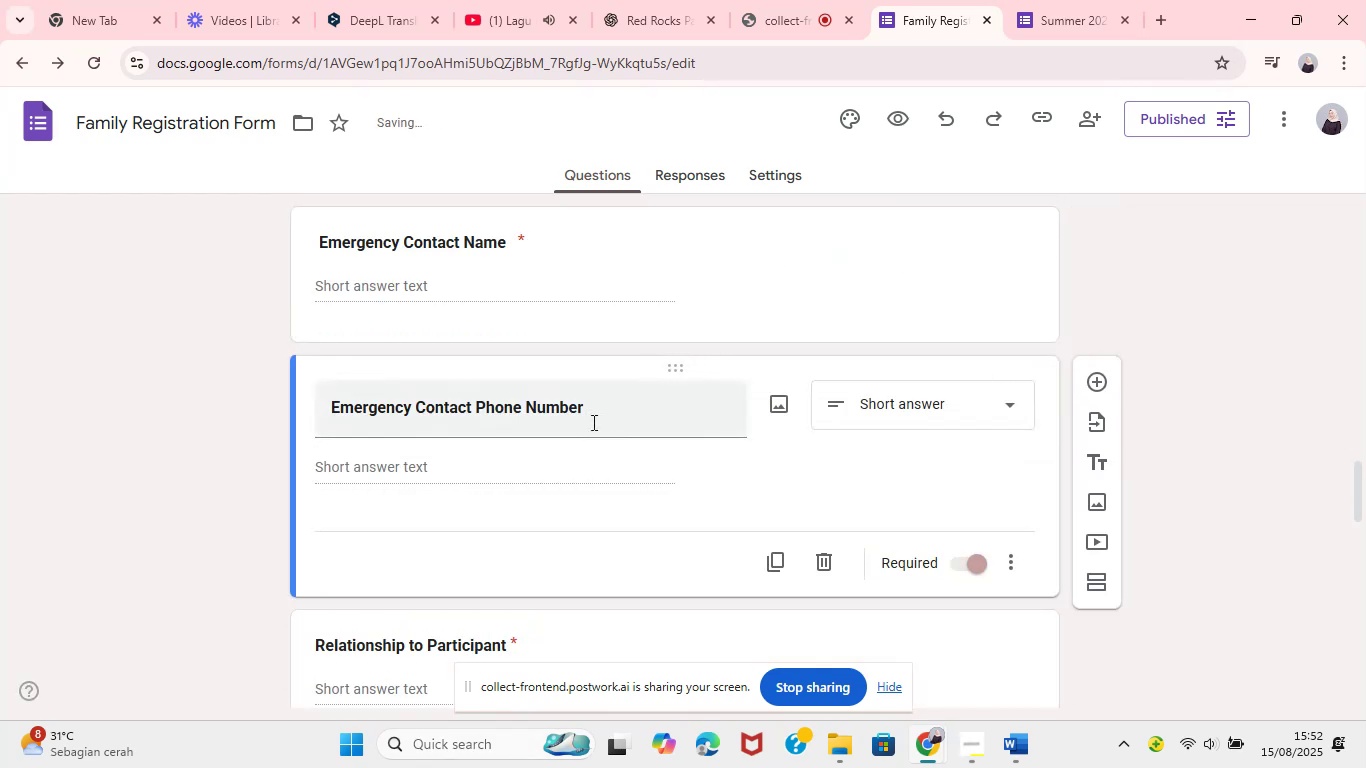 
left_click([576, 407])
 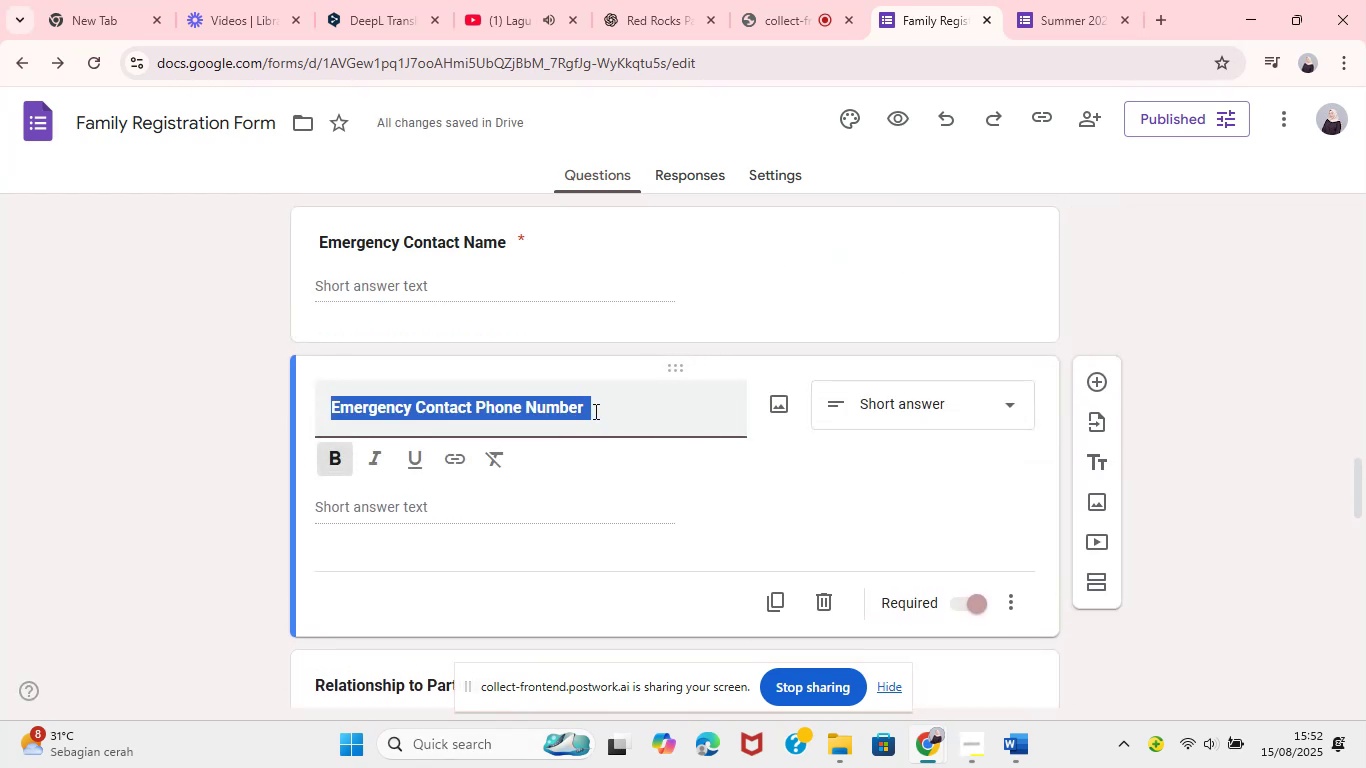 
left_click_drag(start_coordinate=[594, 411], to_coordinate=[563, 408])
 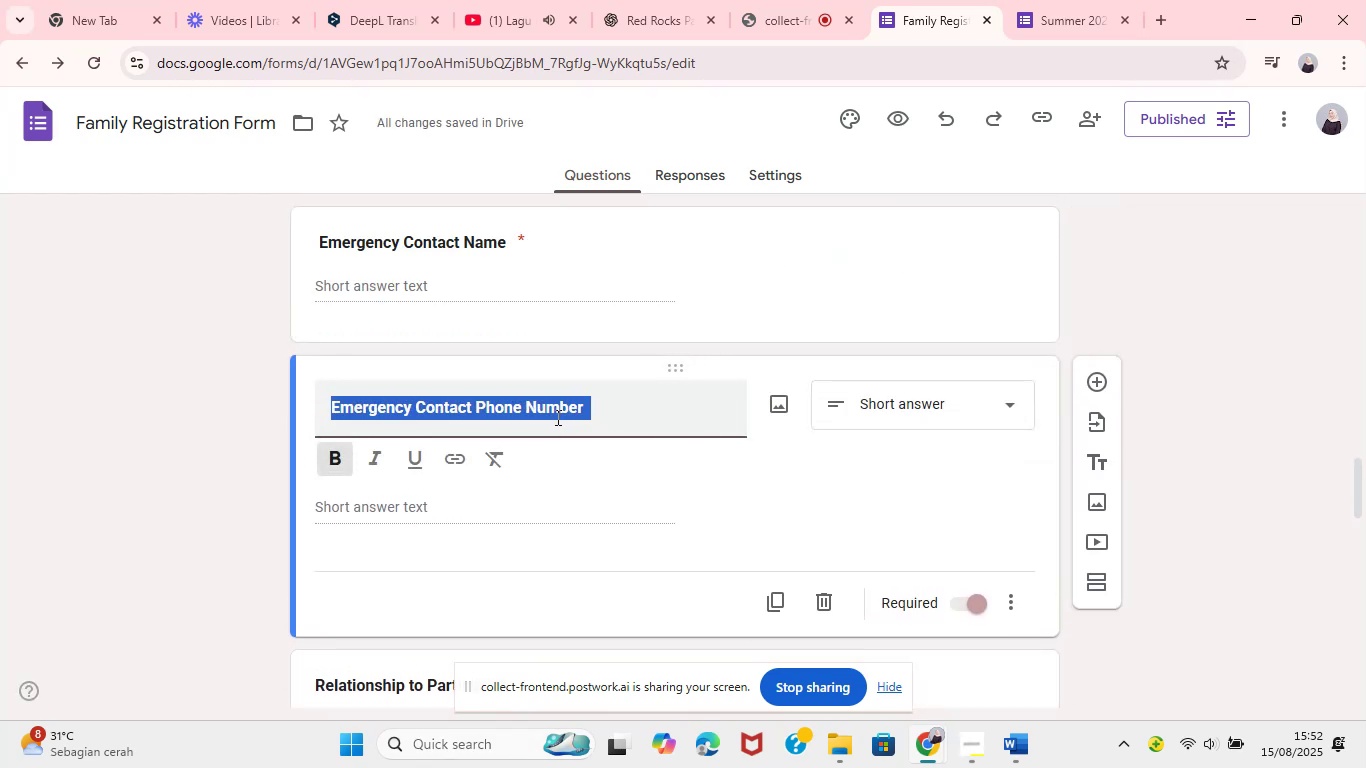 
left_click([556, 417])
 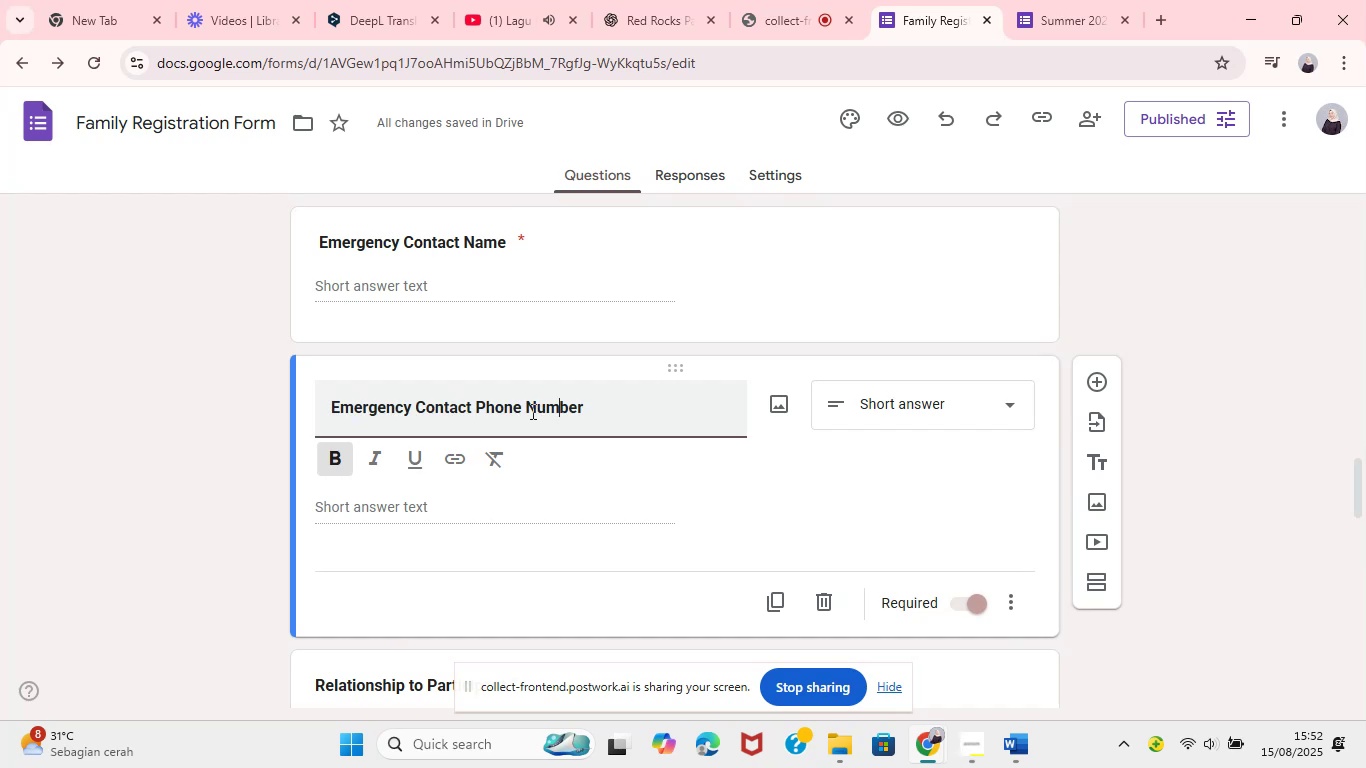 
left_click_drag(start_coordinate=[523, 409], to_coordinate=[627, 406])
 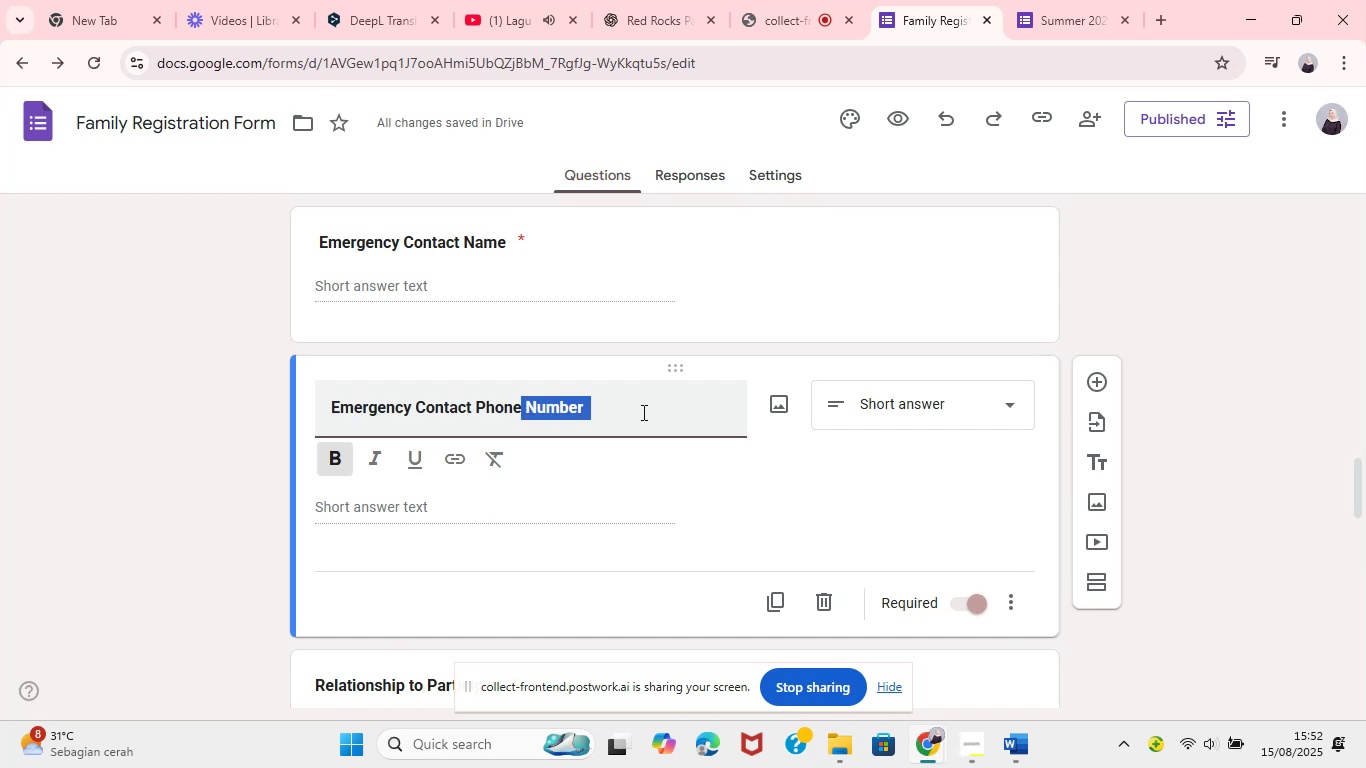 
key(Backspace)
 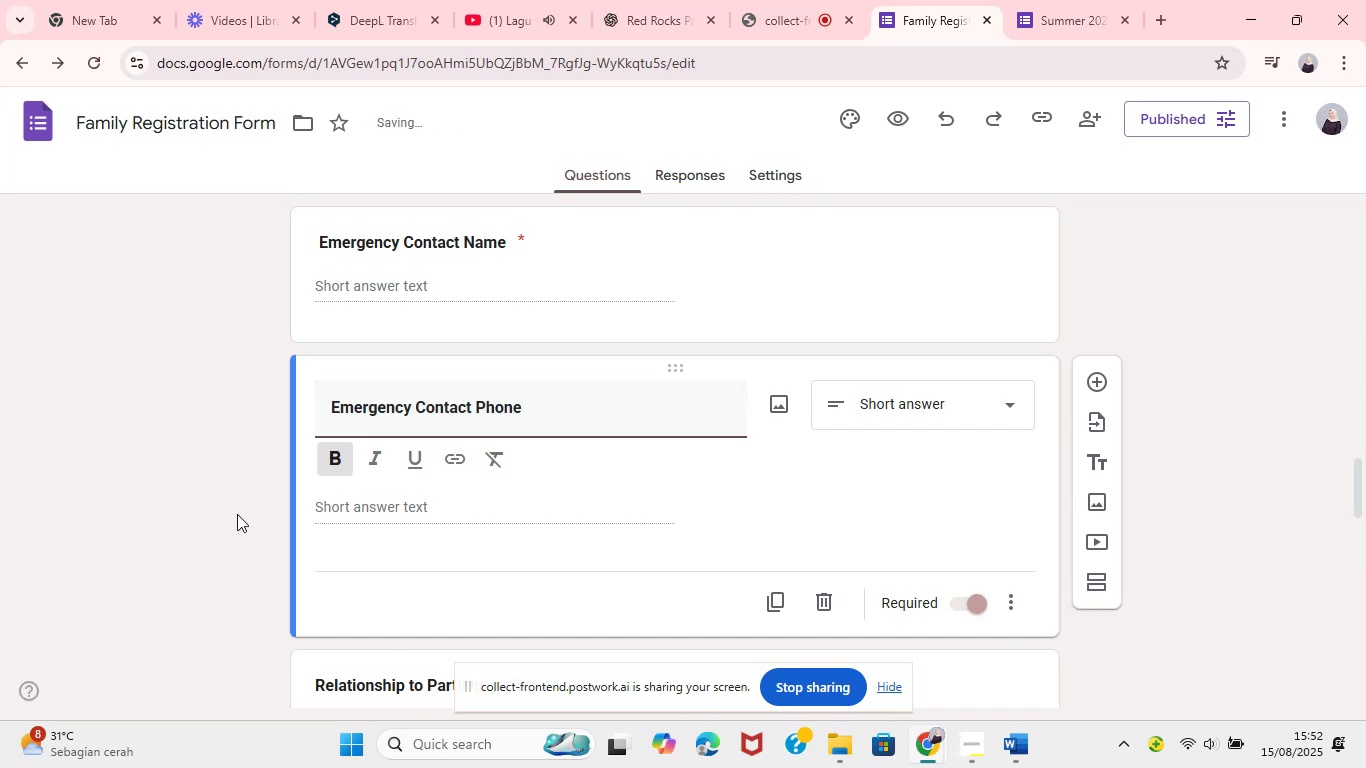 
left_click([189, 500])
 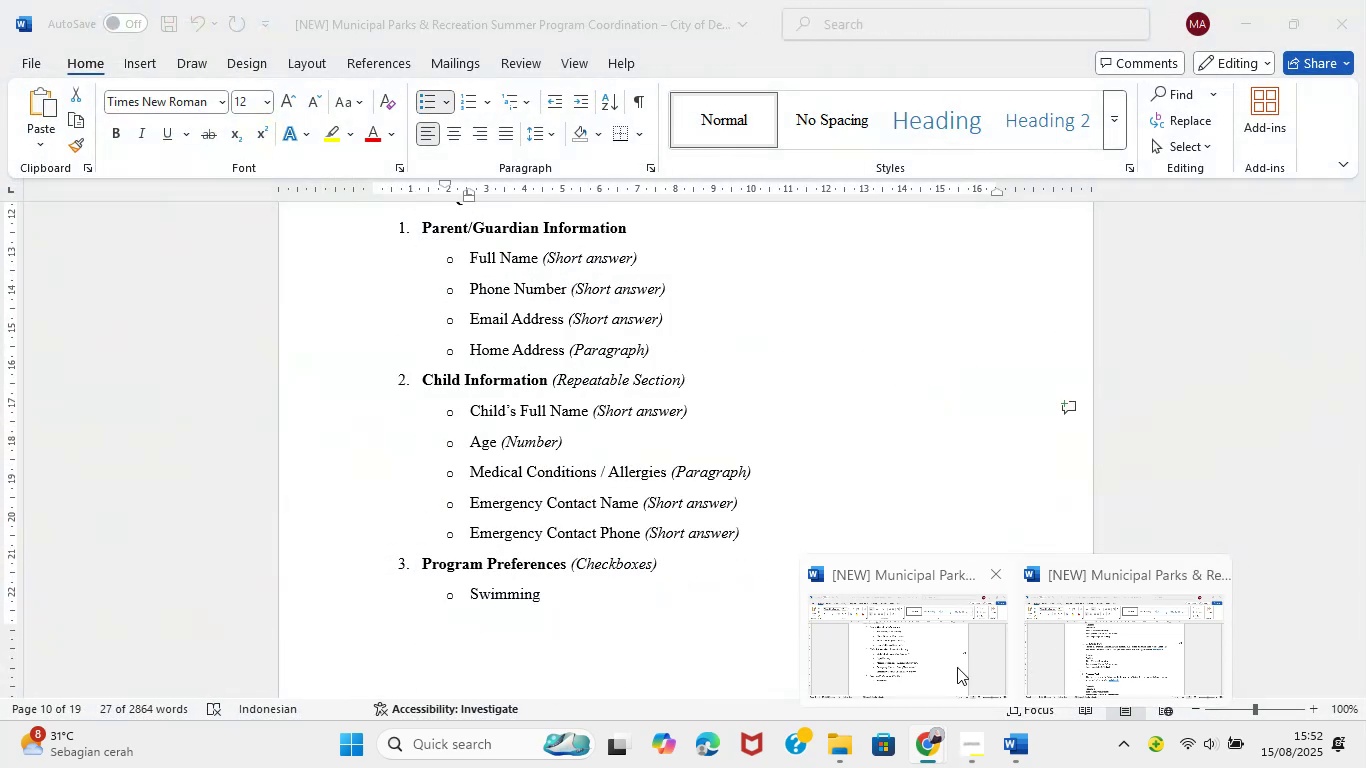 
wait(18.55)
 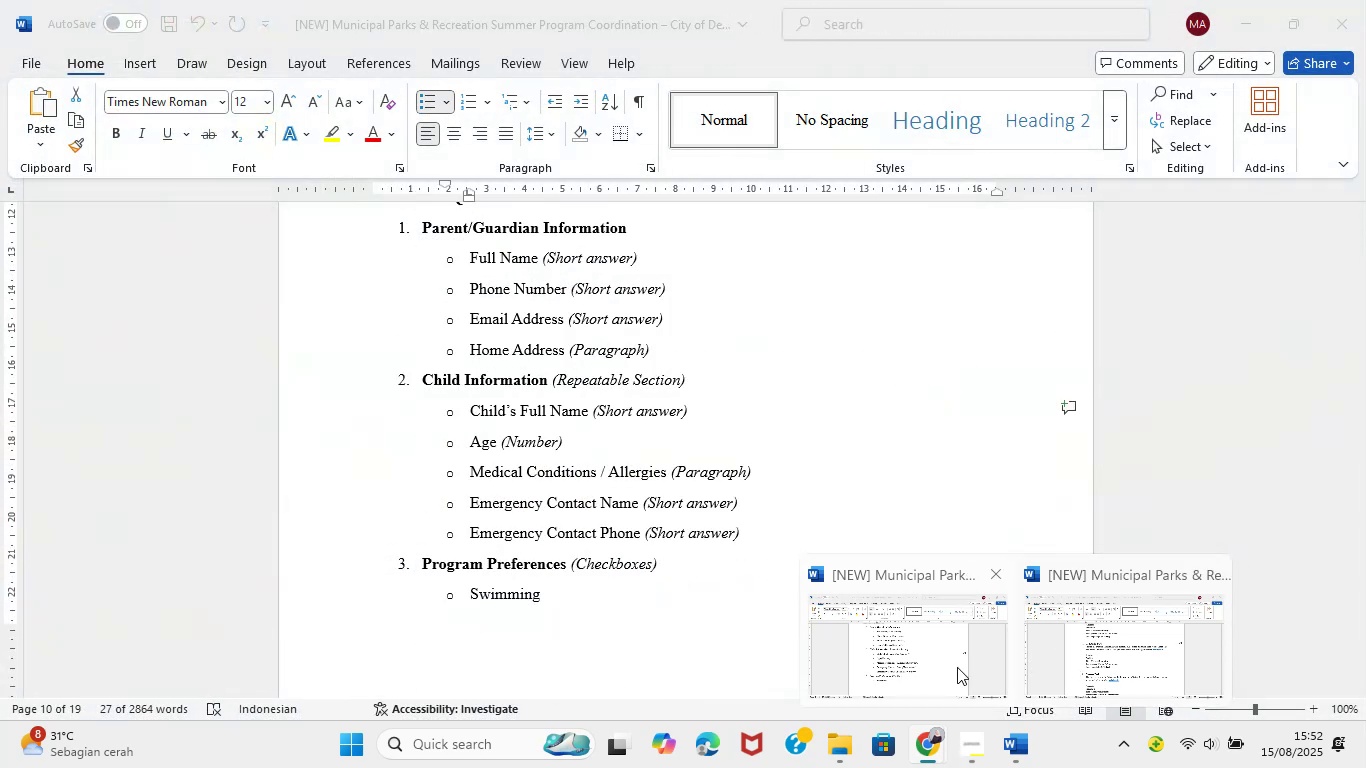 
left_click_drag(start_coordinate=[674, 440], to_coordinate=[603, 529])
 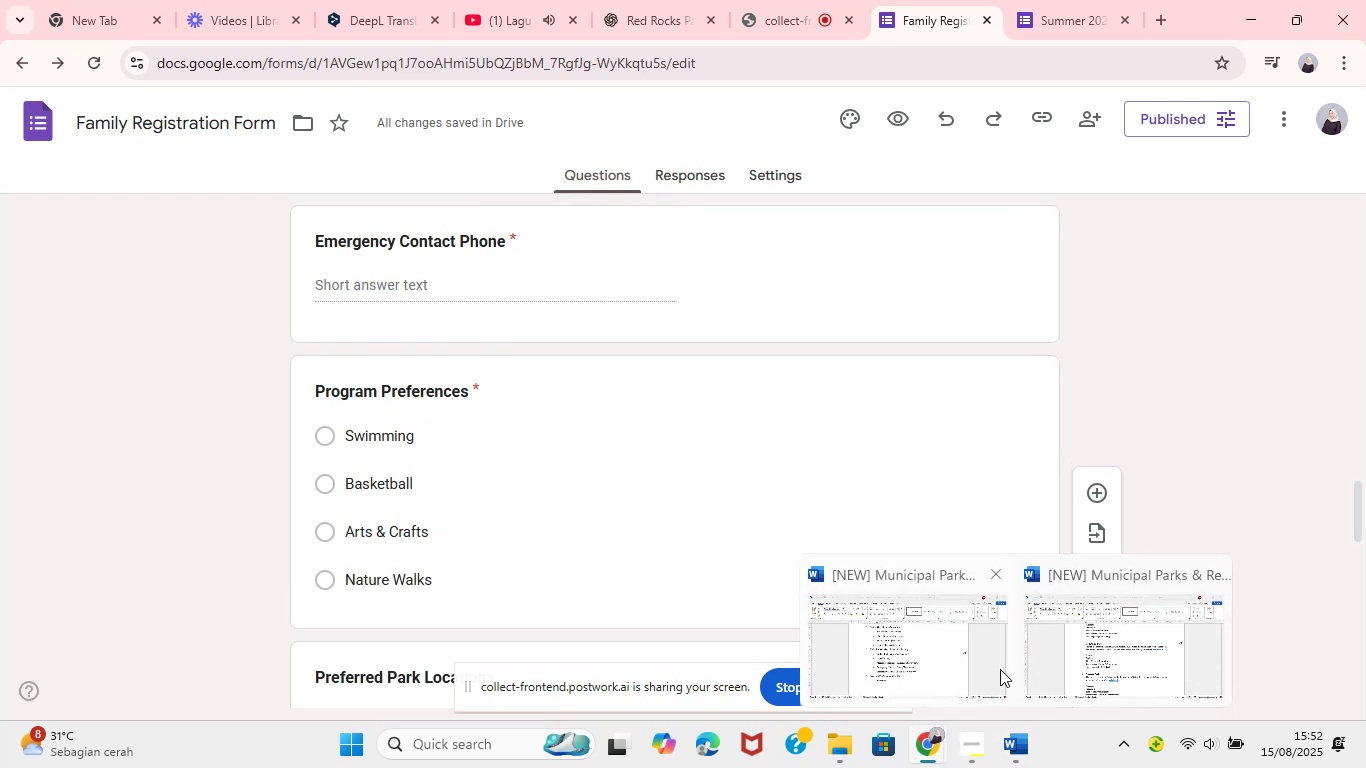 
wait(7.38)
 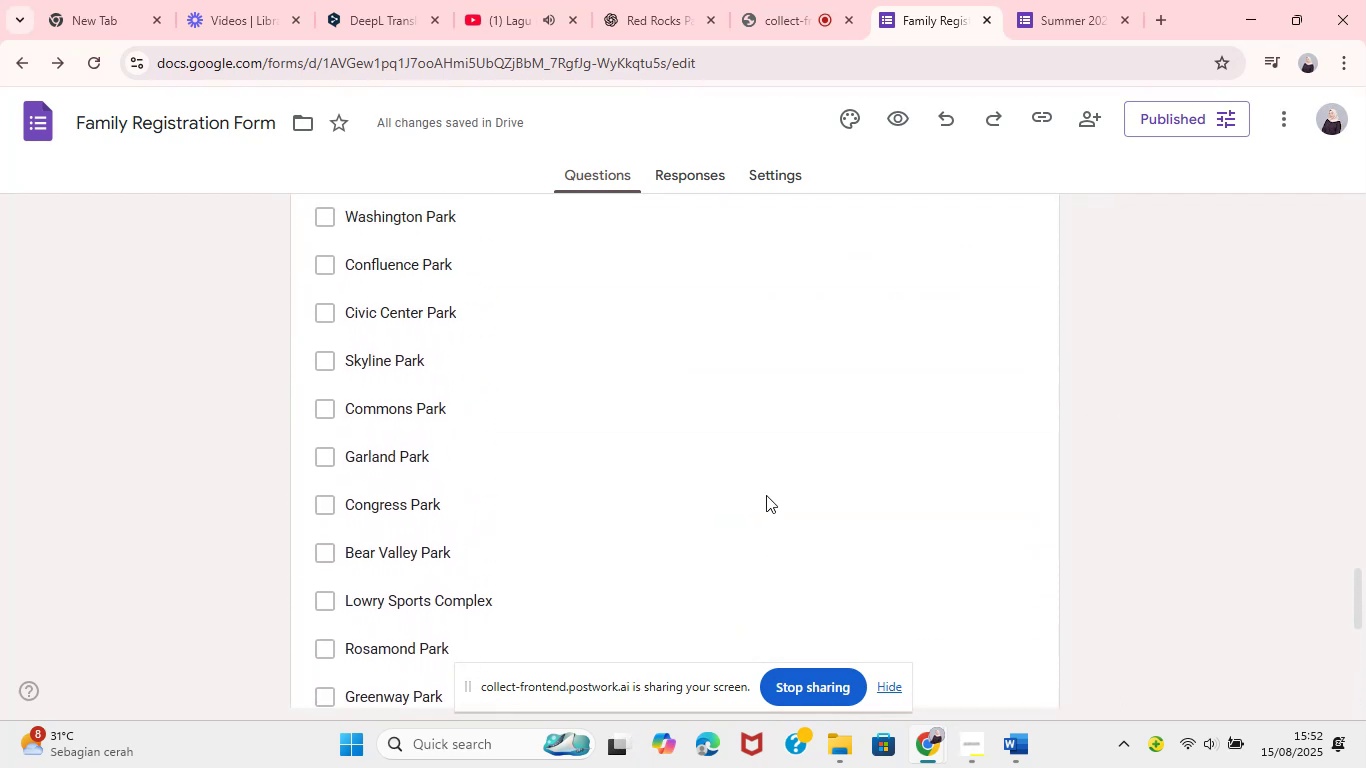 
left_click([946, 669])
 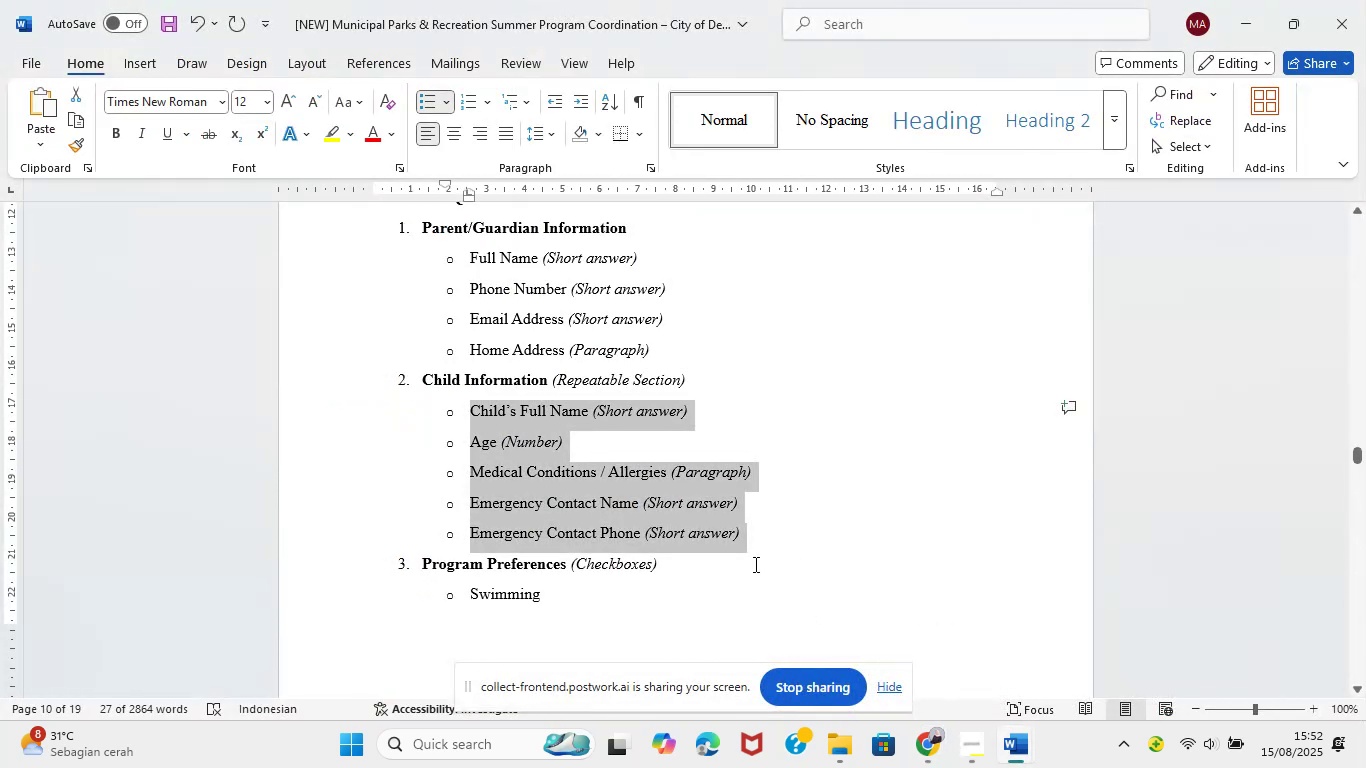 
scroll: coordinate [768, 561], scroll_direction: down, amount: 9.0
 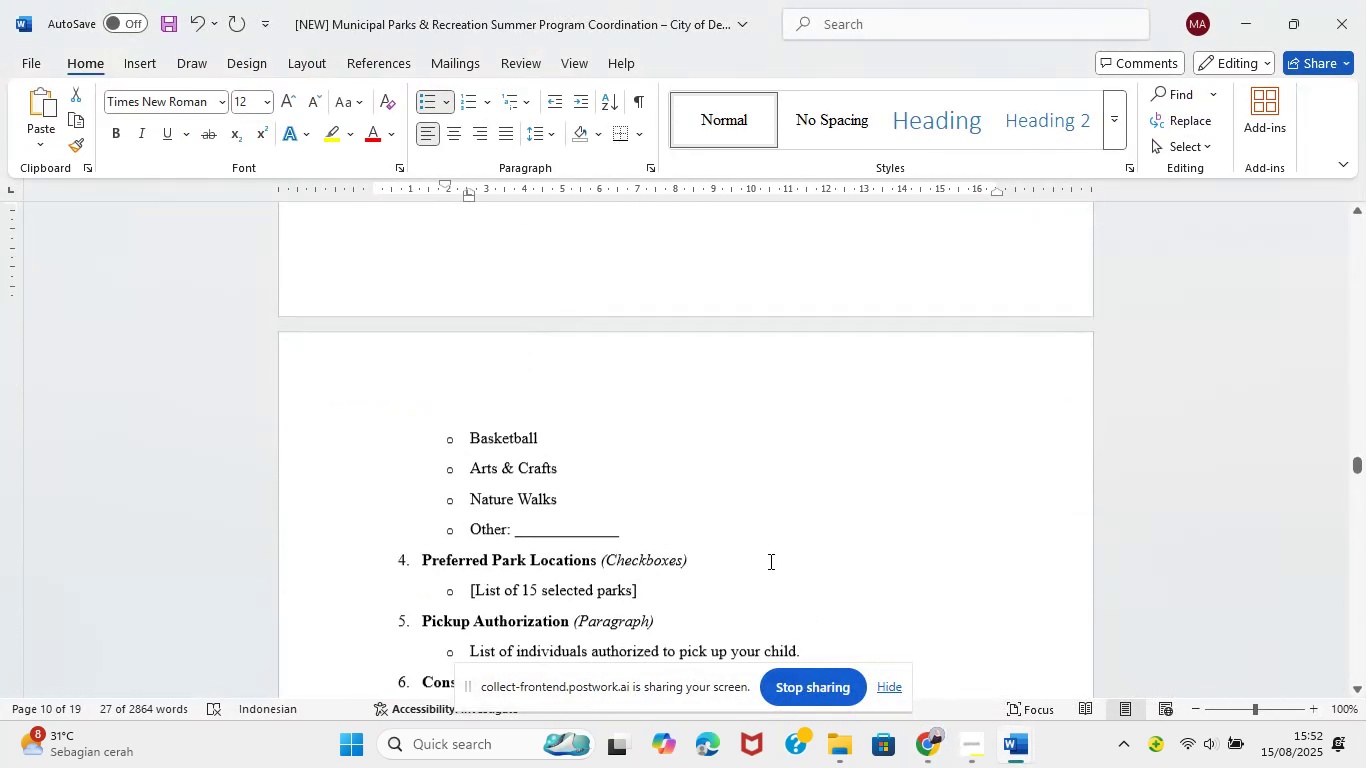 
scroll: coordinate [769, 561], scroll_direction: up, amount: 4.0
 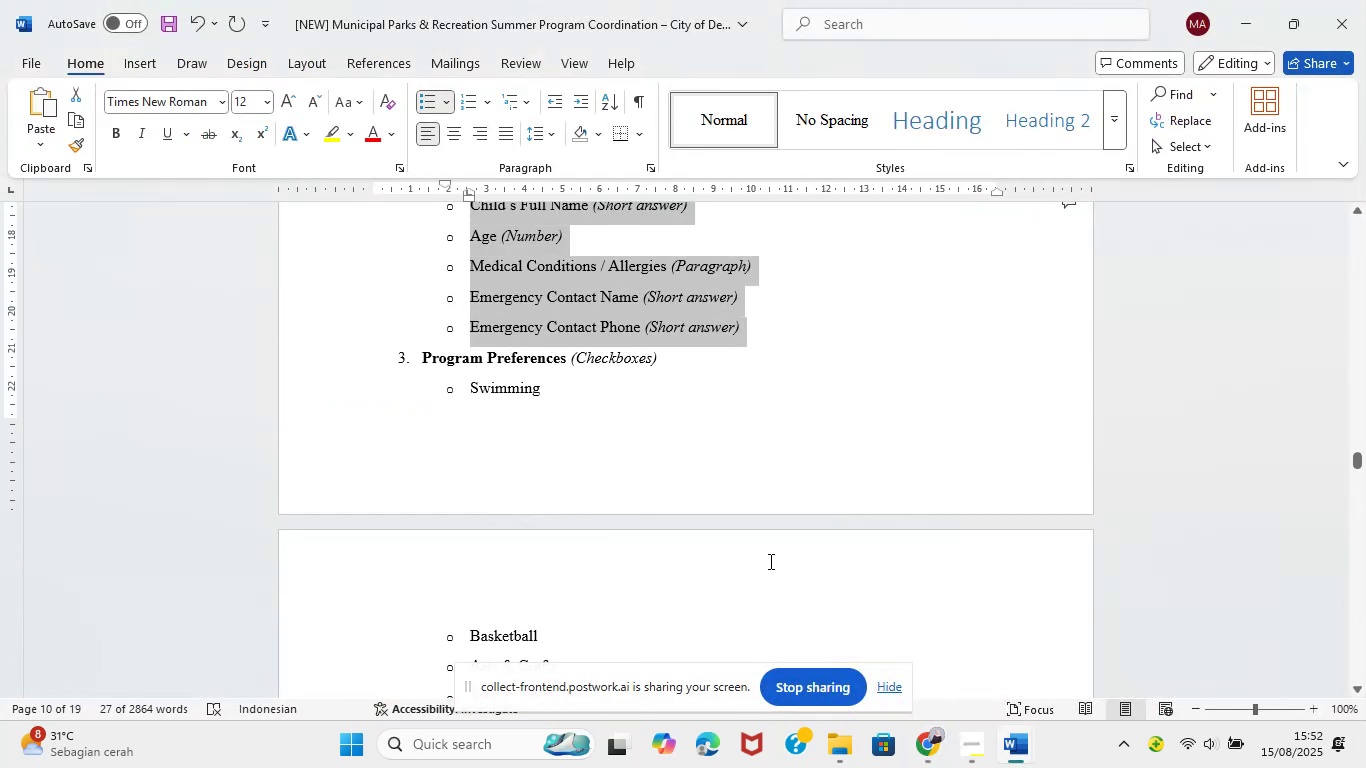 
scroll: coordinate [769, 561], scroll_direction: down, amount: 2.0
 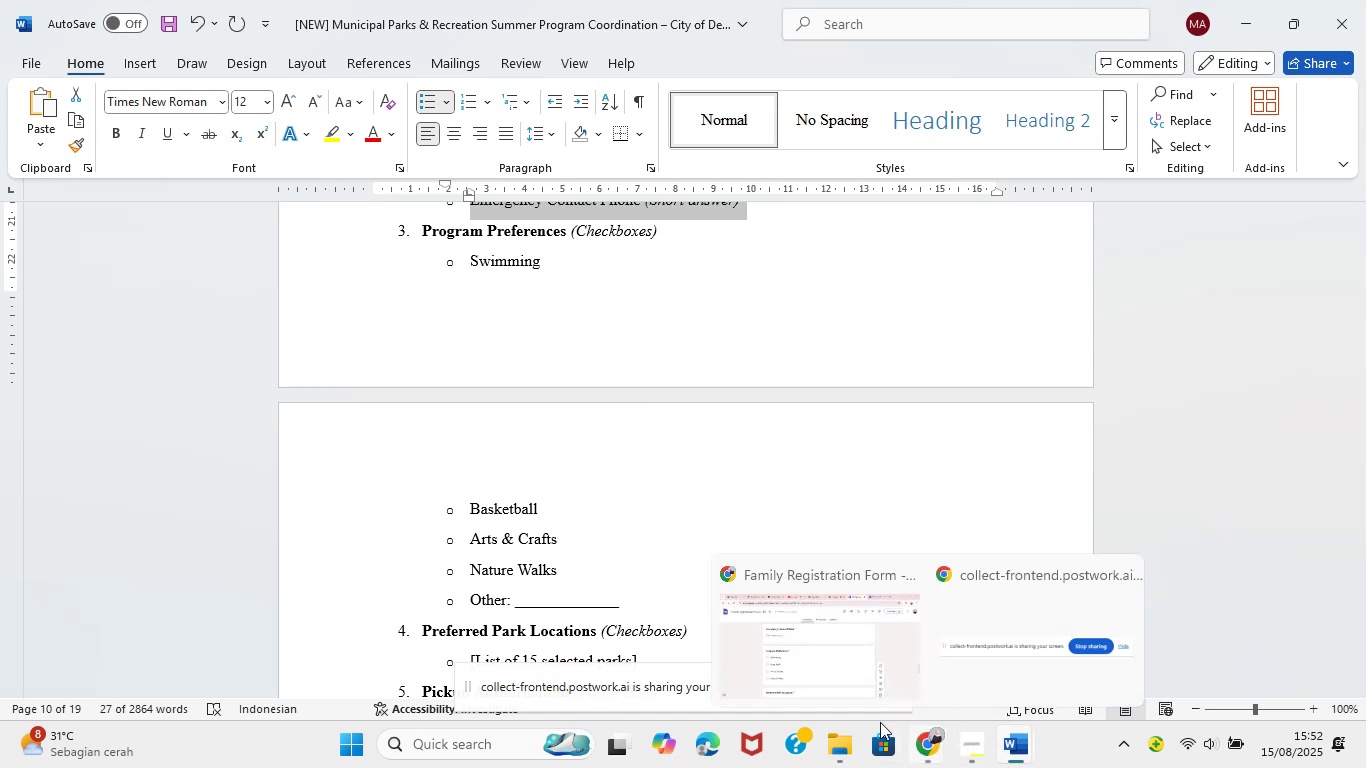 
left_click([811, 662])
 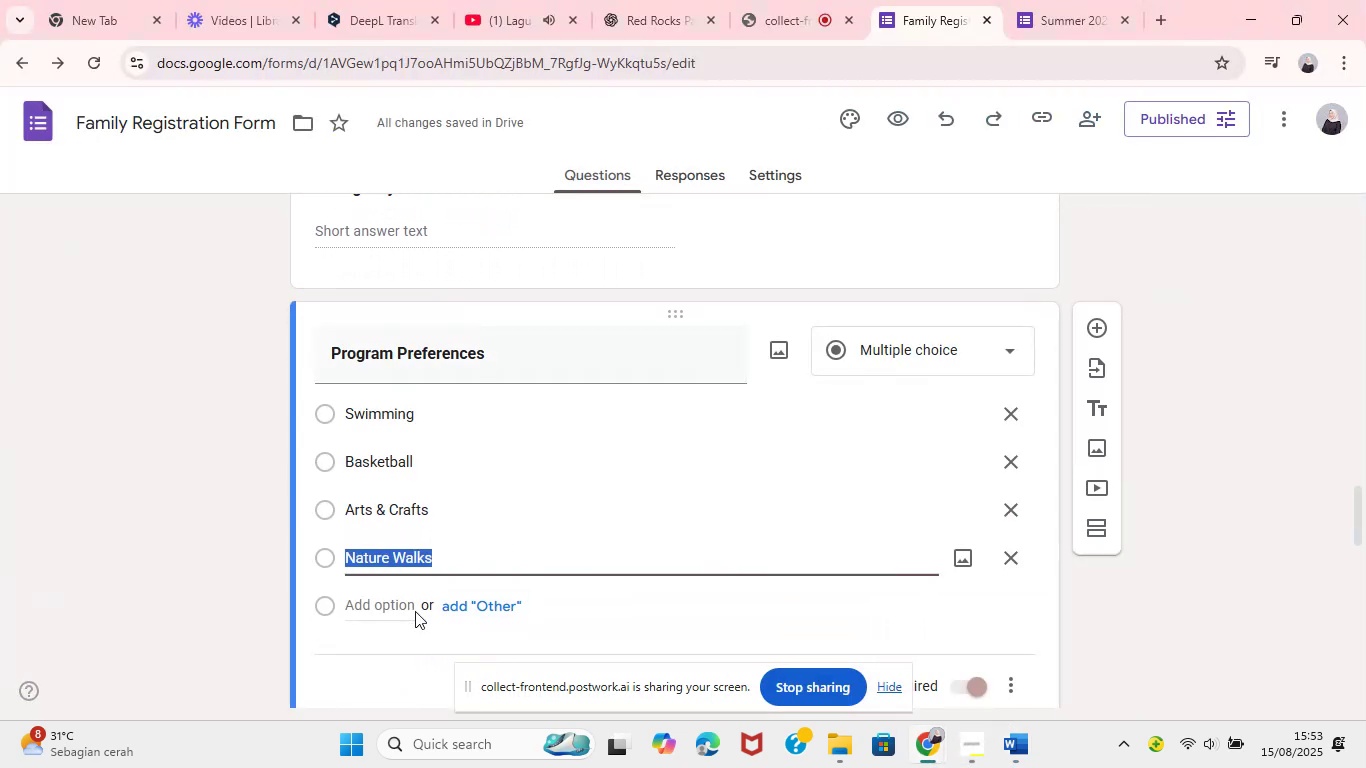 
left_click([377, 610])
 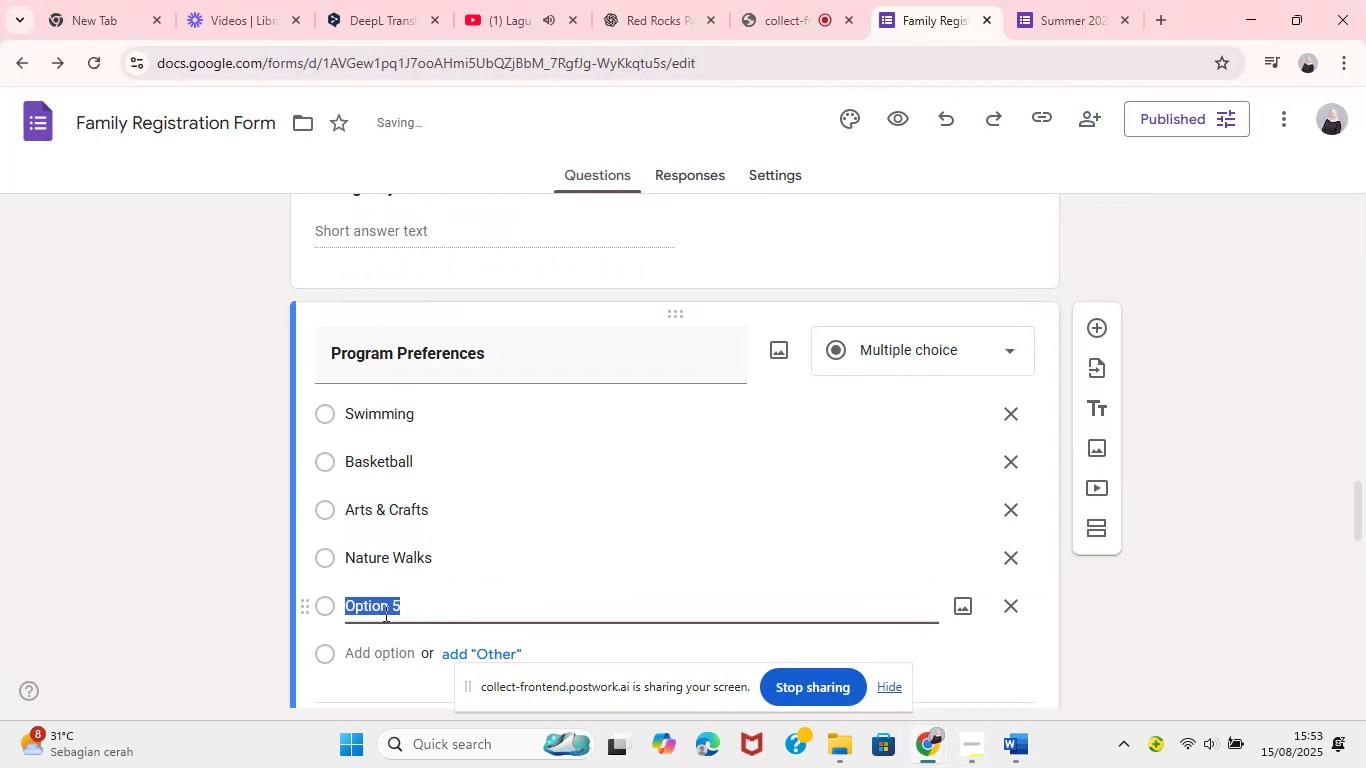 
type(Others)
 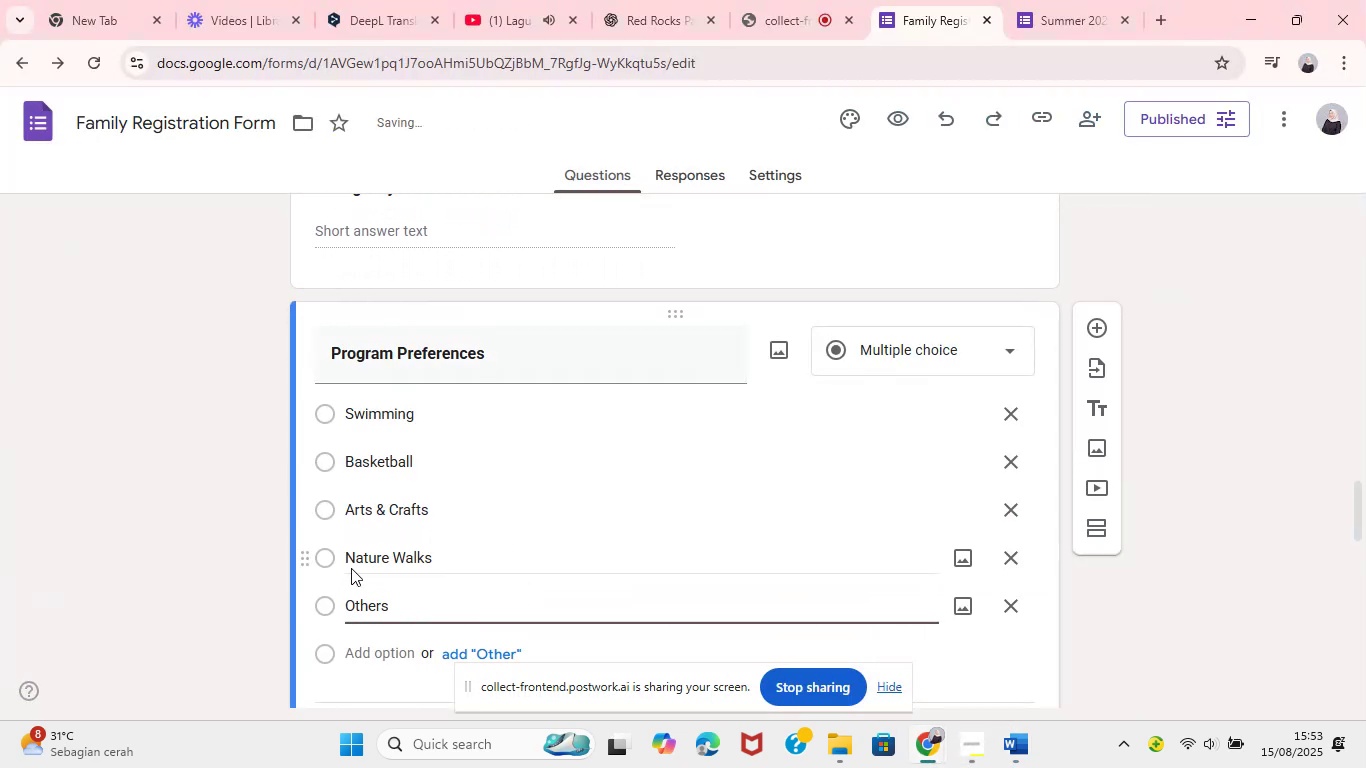 
left_click([198, 530])
 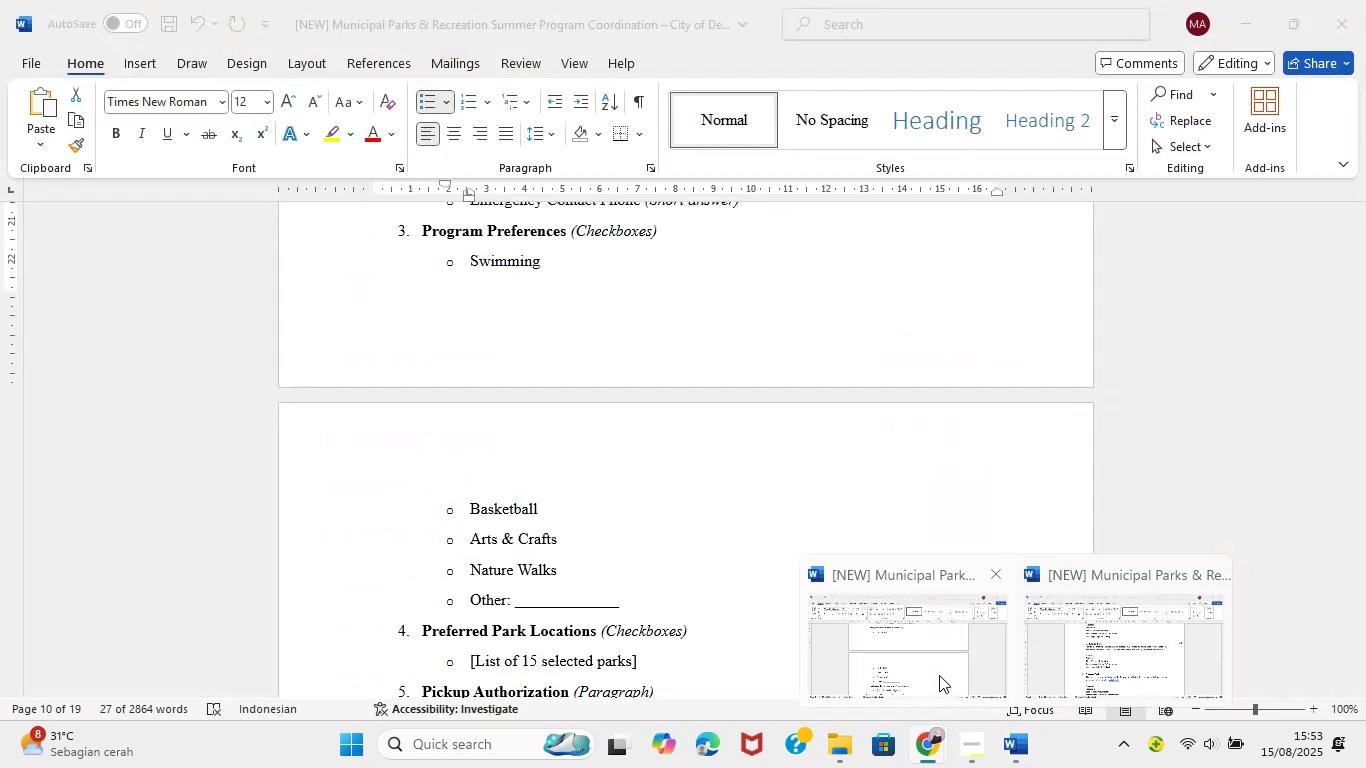 
left_click([938, 673])
 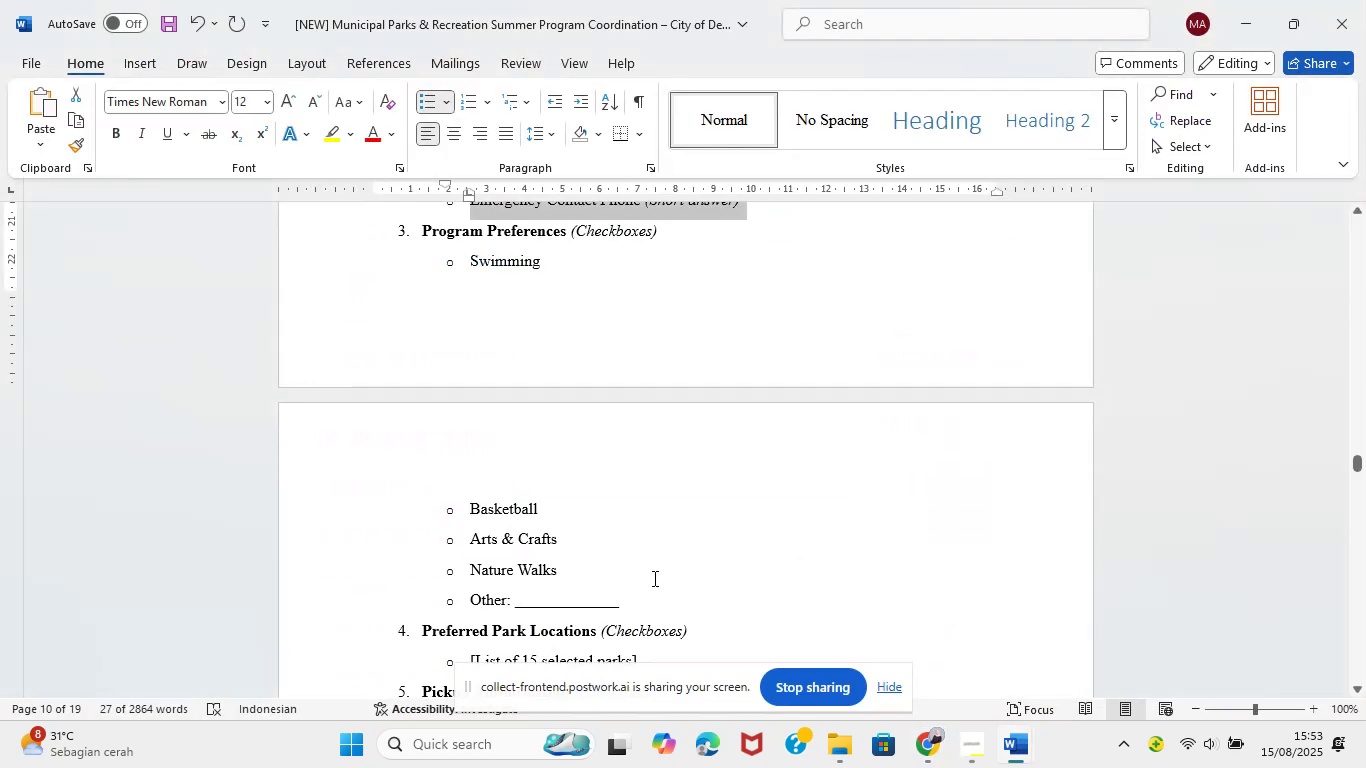 
scroll: coordinate [659, 574], scroll_direction: down, amount: 7.0
 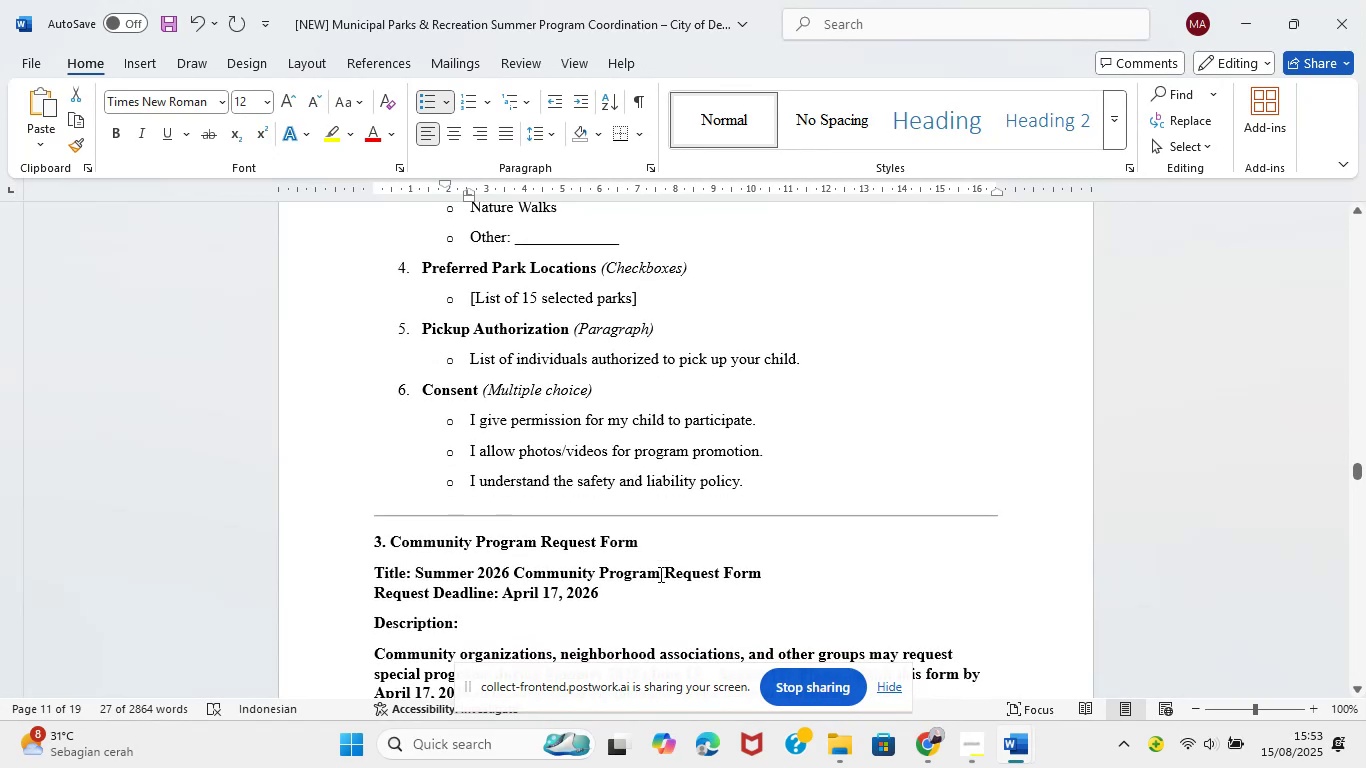 
scroll: coordinate [659, 574], scroll_direction: none, amount: 0.0
 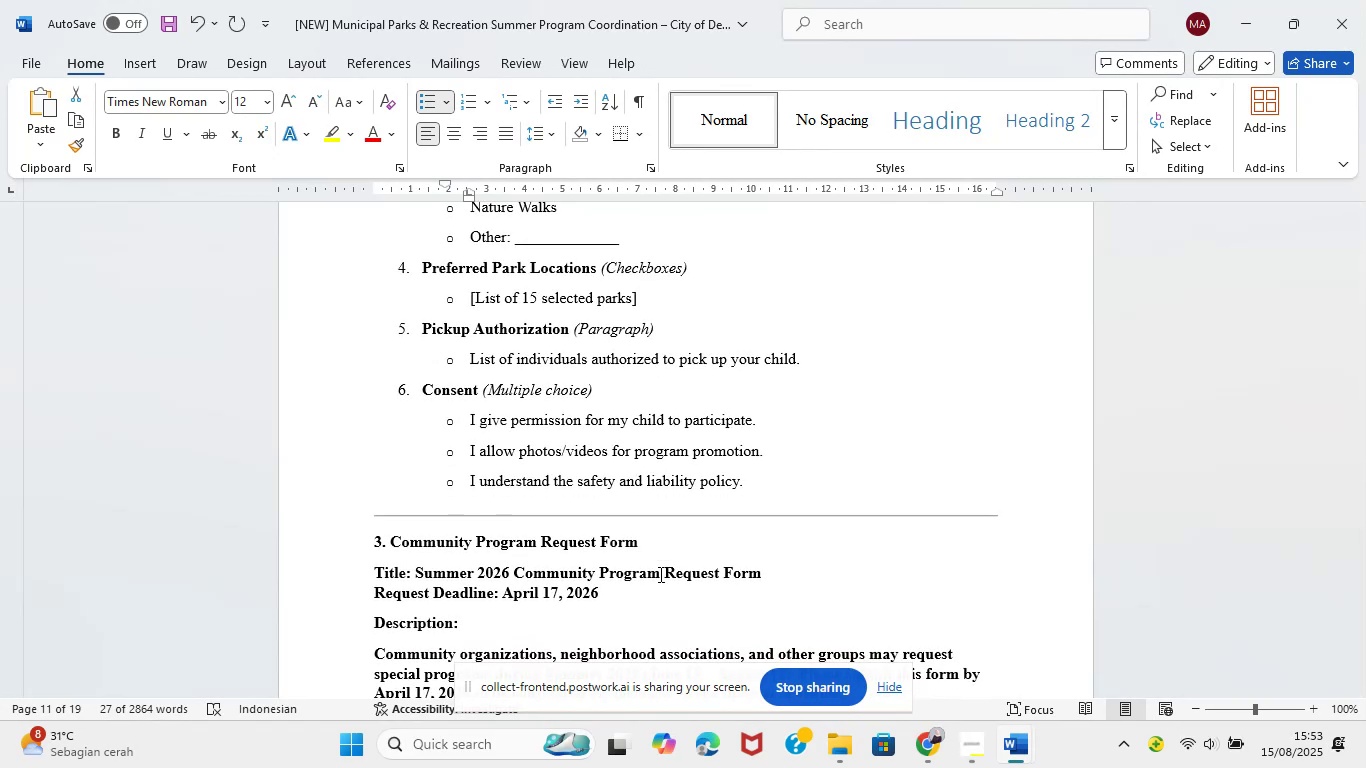 
wait(8.95)
 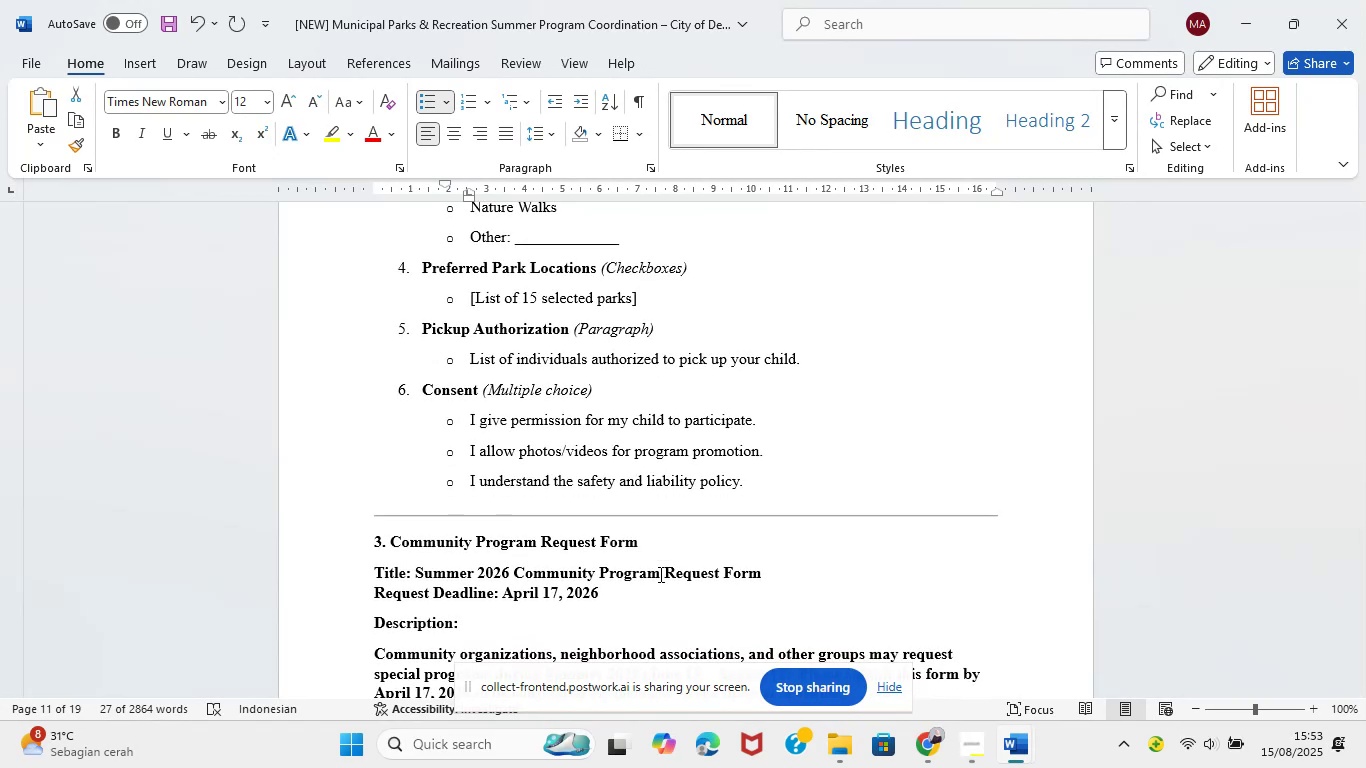 
left_click_drag(start_coordinate=[478, 391], to_coordinate=[424, 389])
 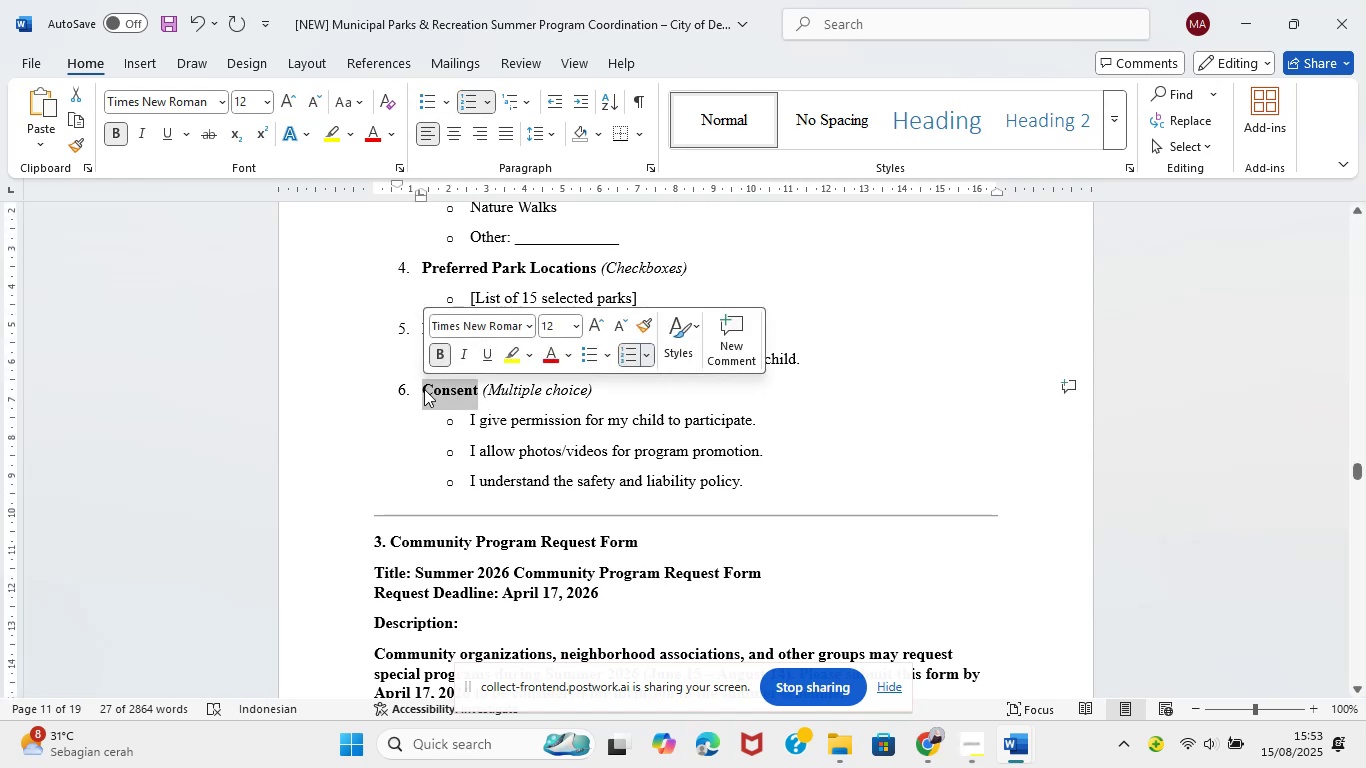 
key(Control+C)
 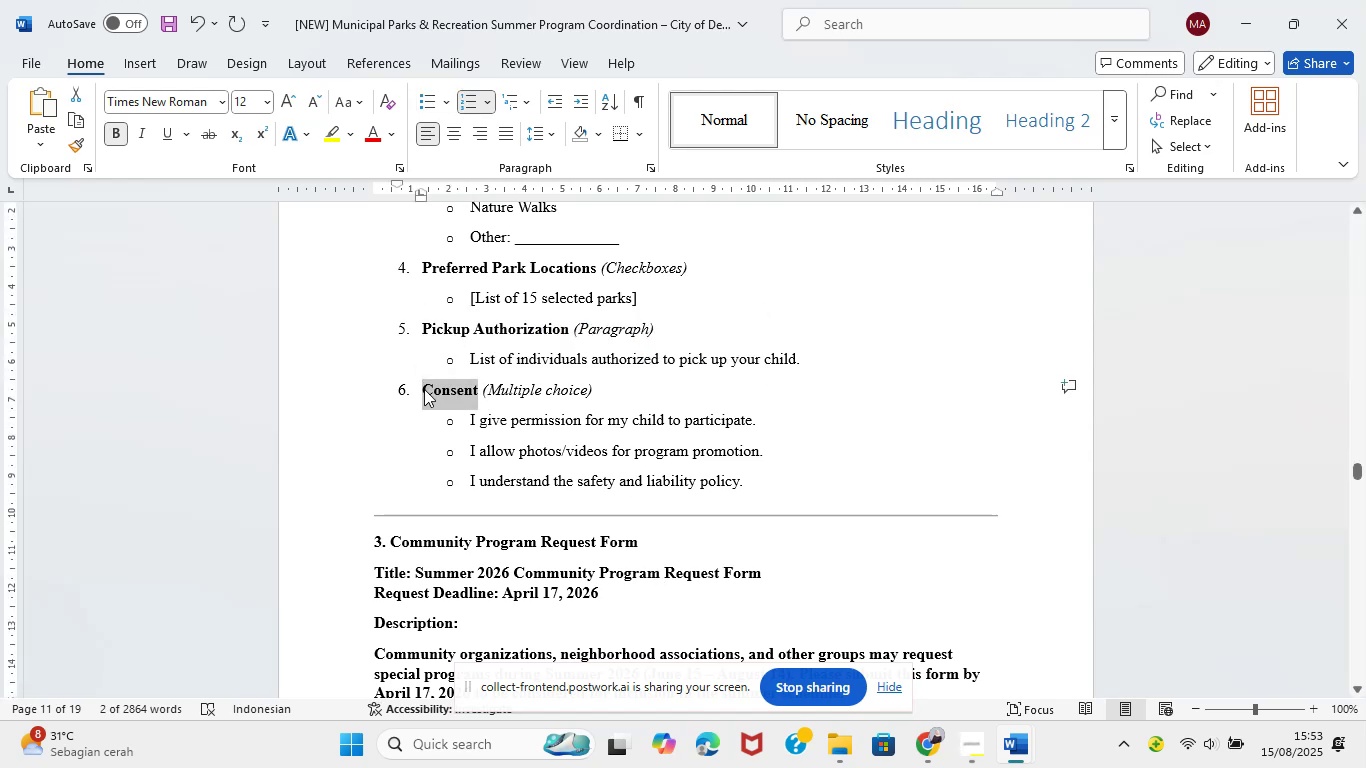 
key(Control+C)
 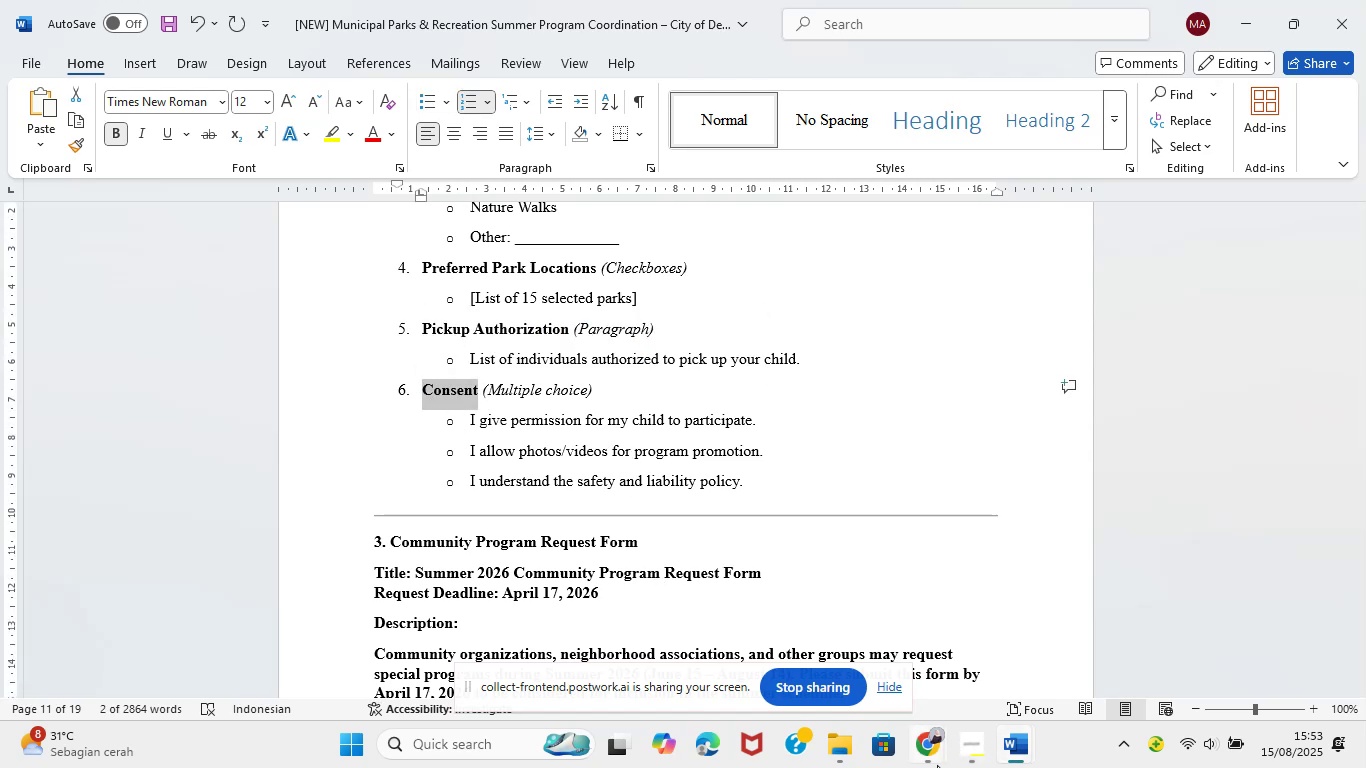 
left_click([833, 659])
 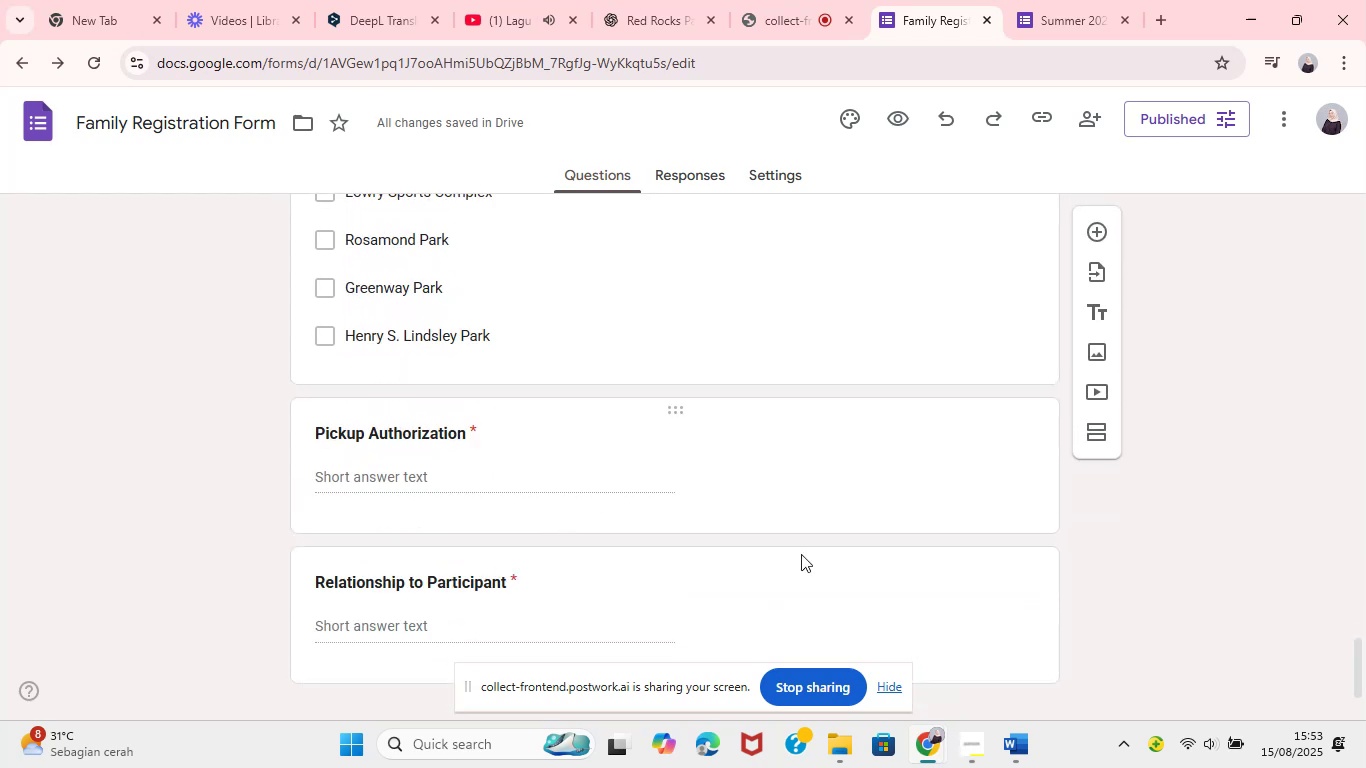 
wait(8.05)
 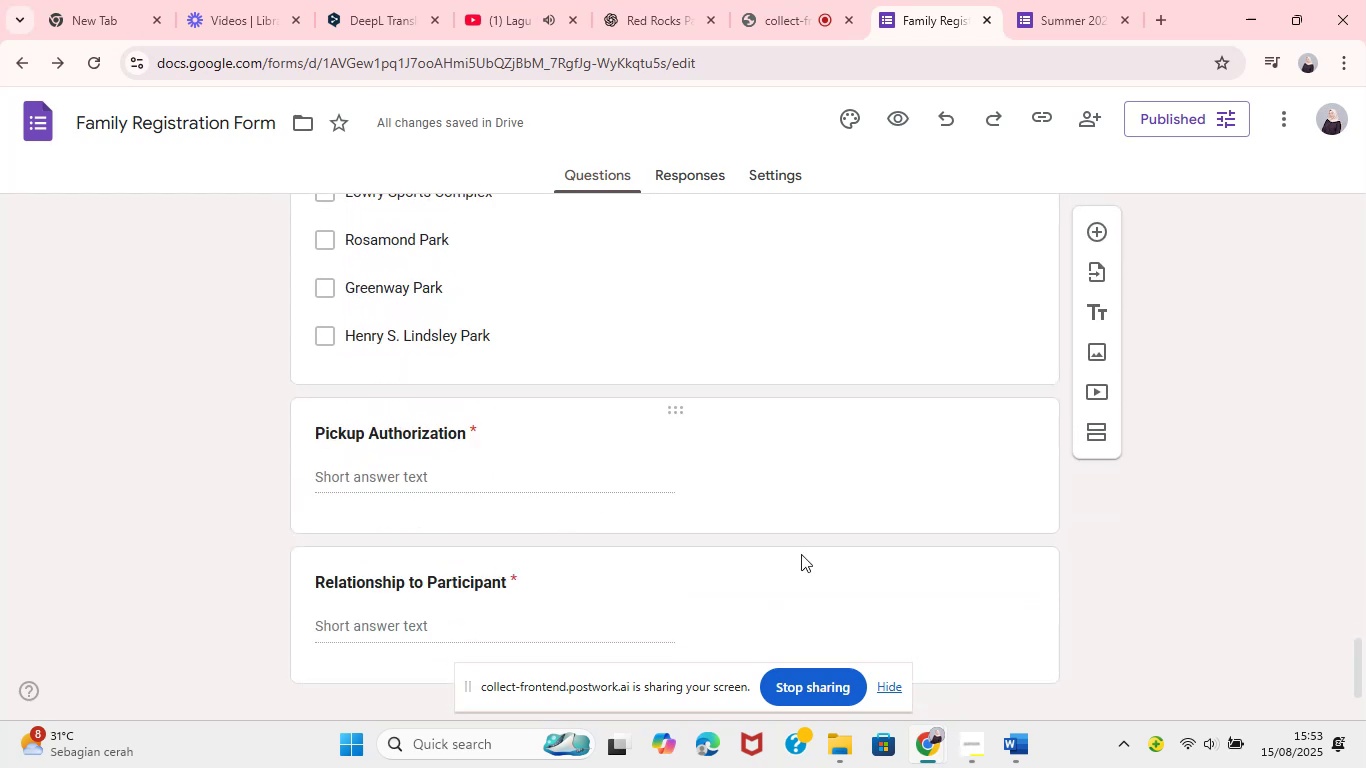 
left_click([395, 583])
 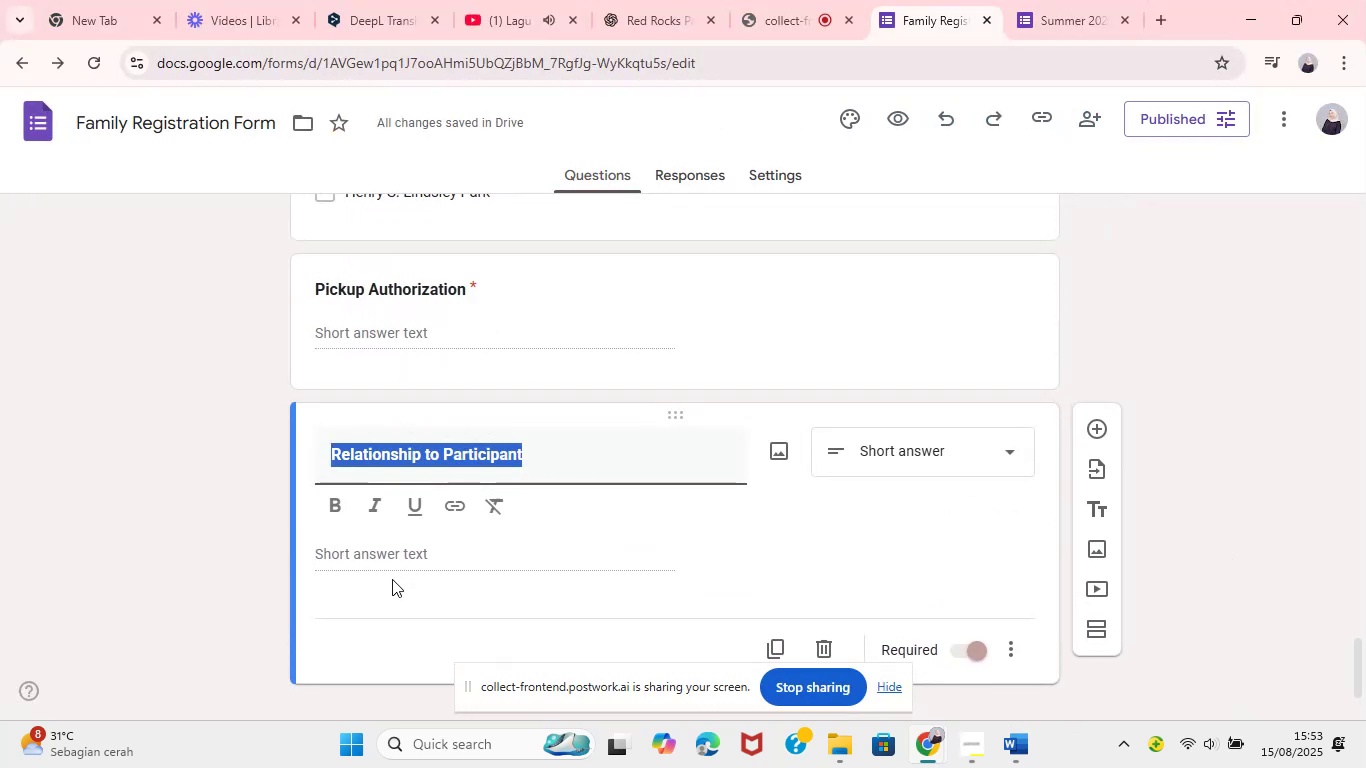 
key(Control+V)
 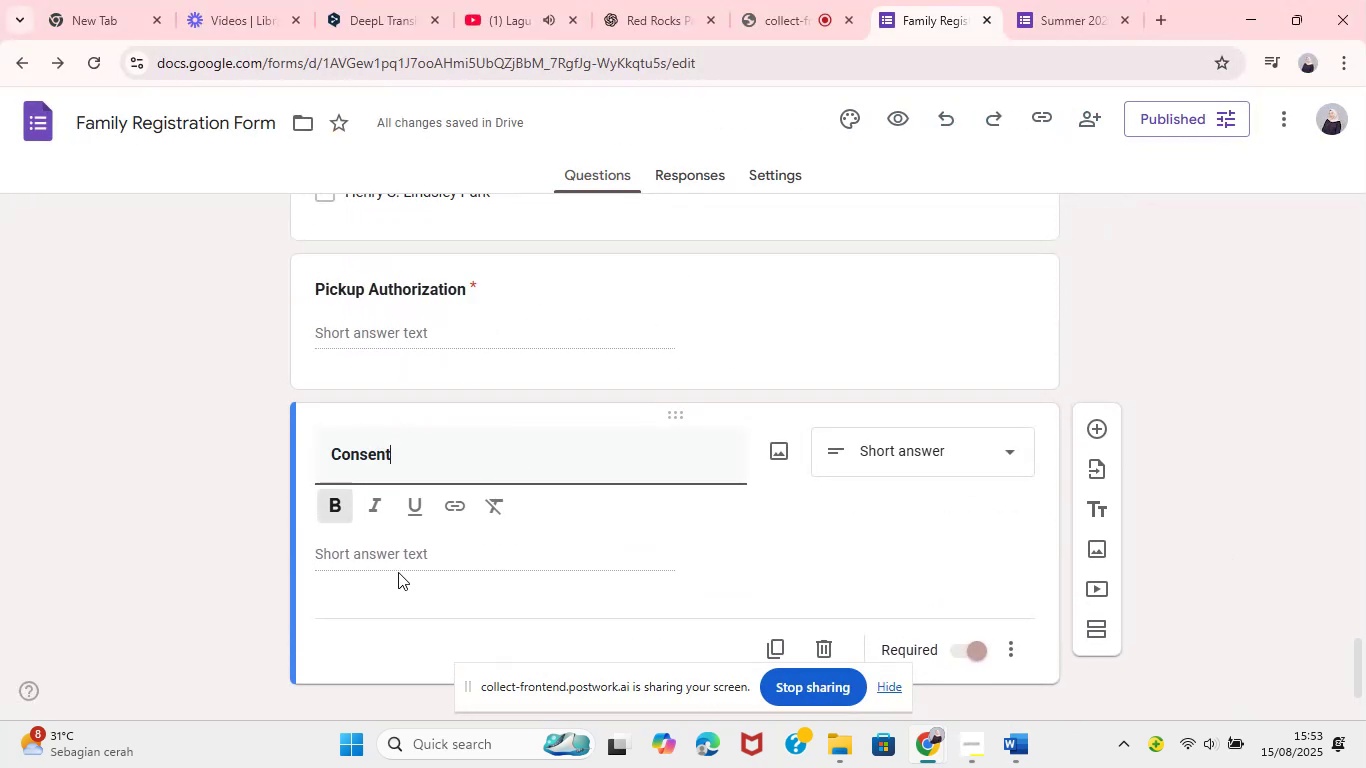 
key(Control+A)
 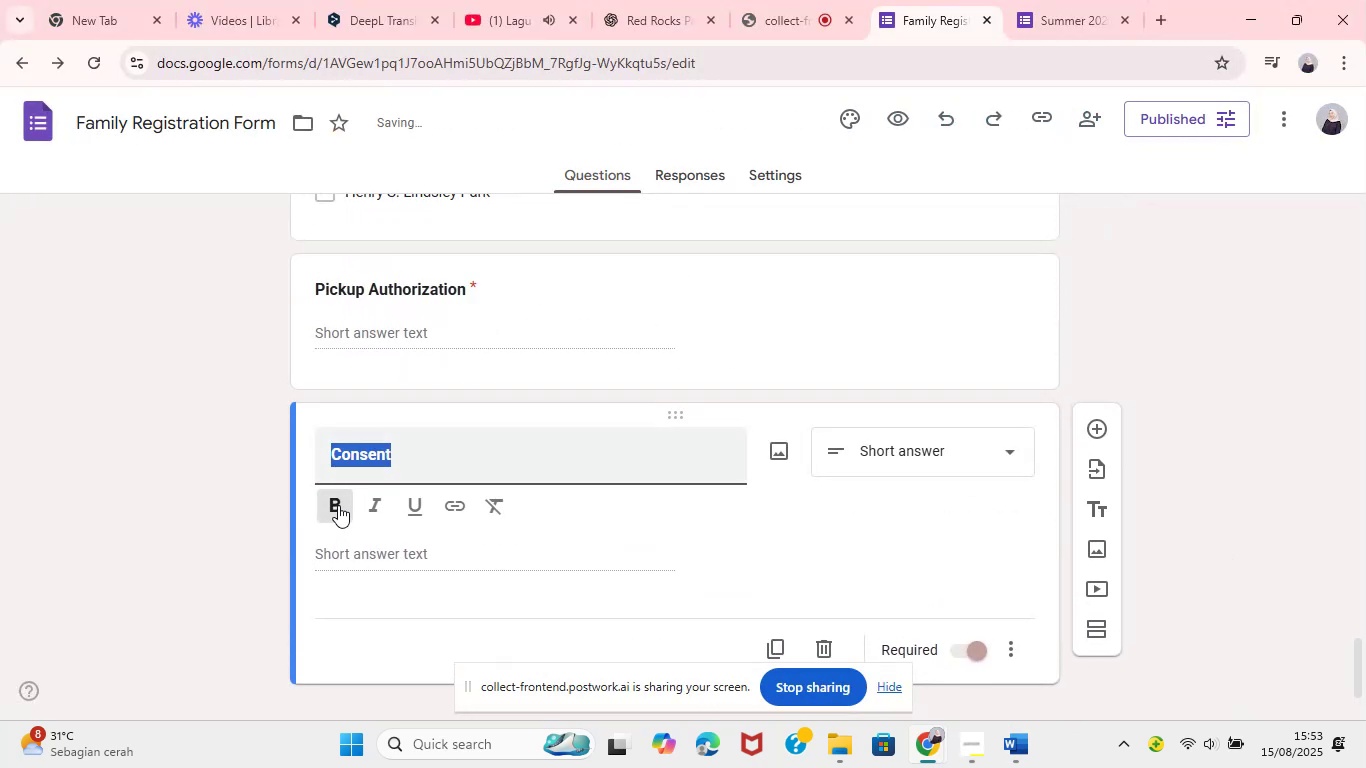 
left_click([338, 505])
 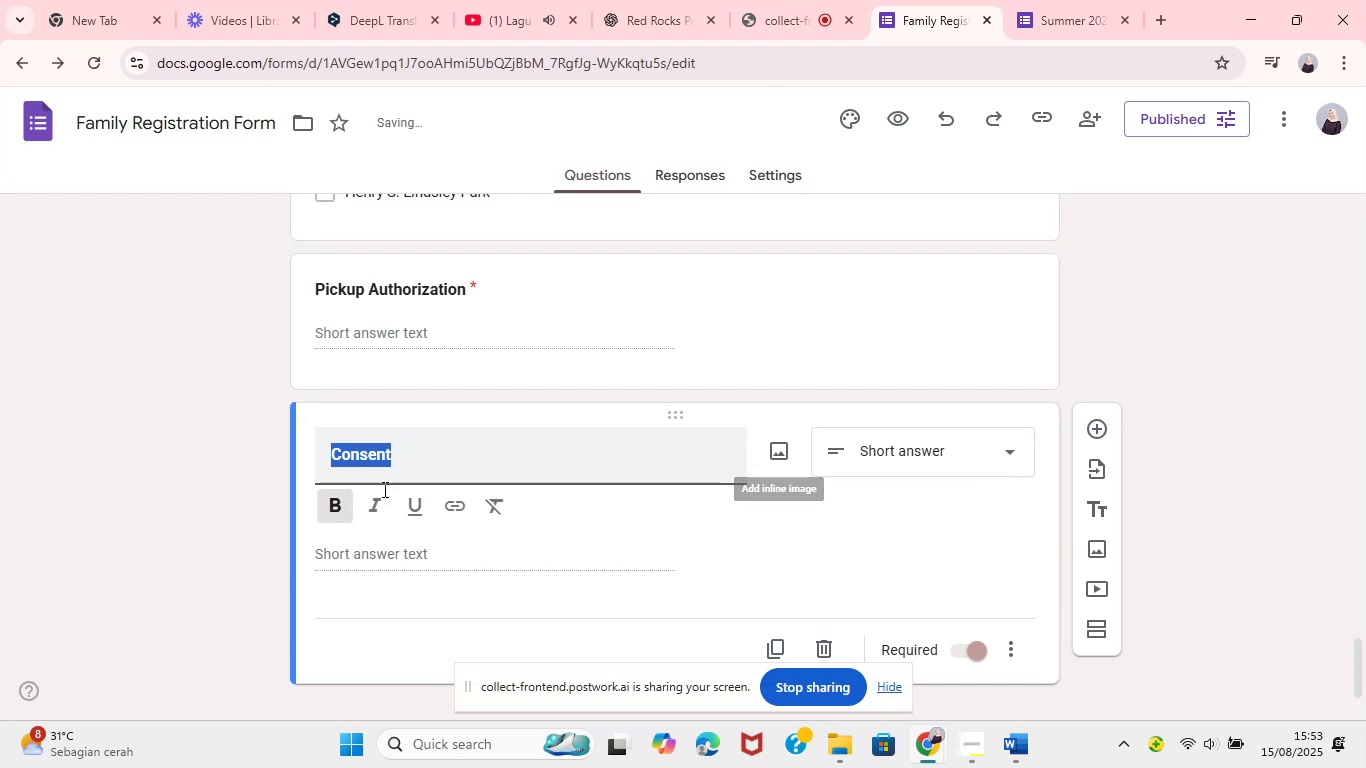 
left_click([338, 505])
 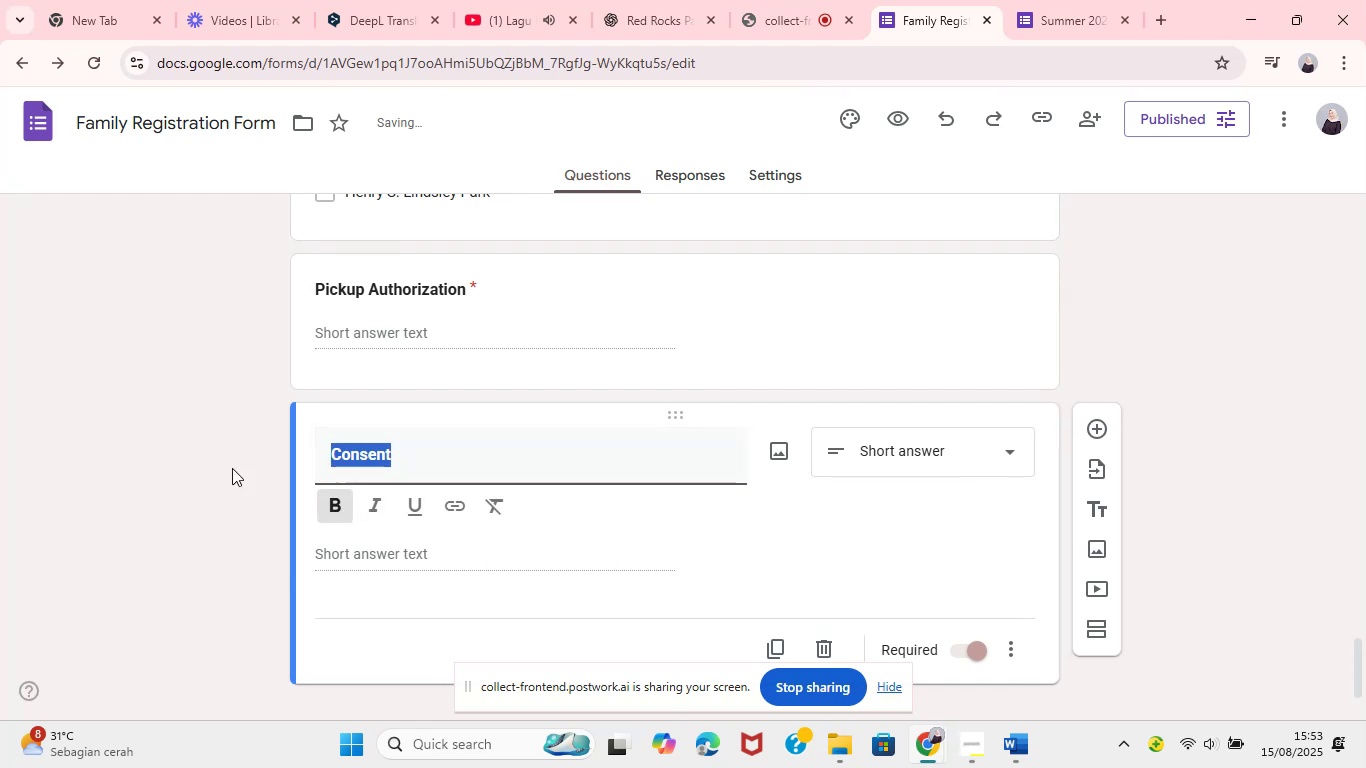 
left_click([220, 468])
 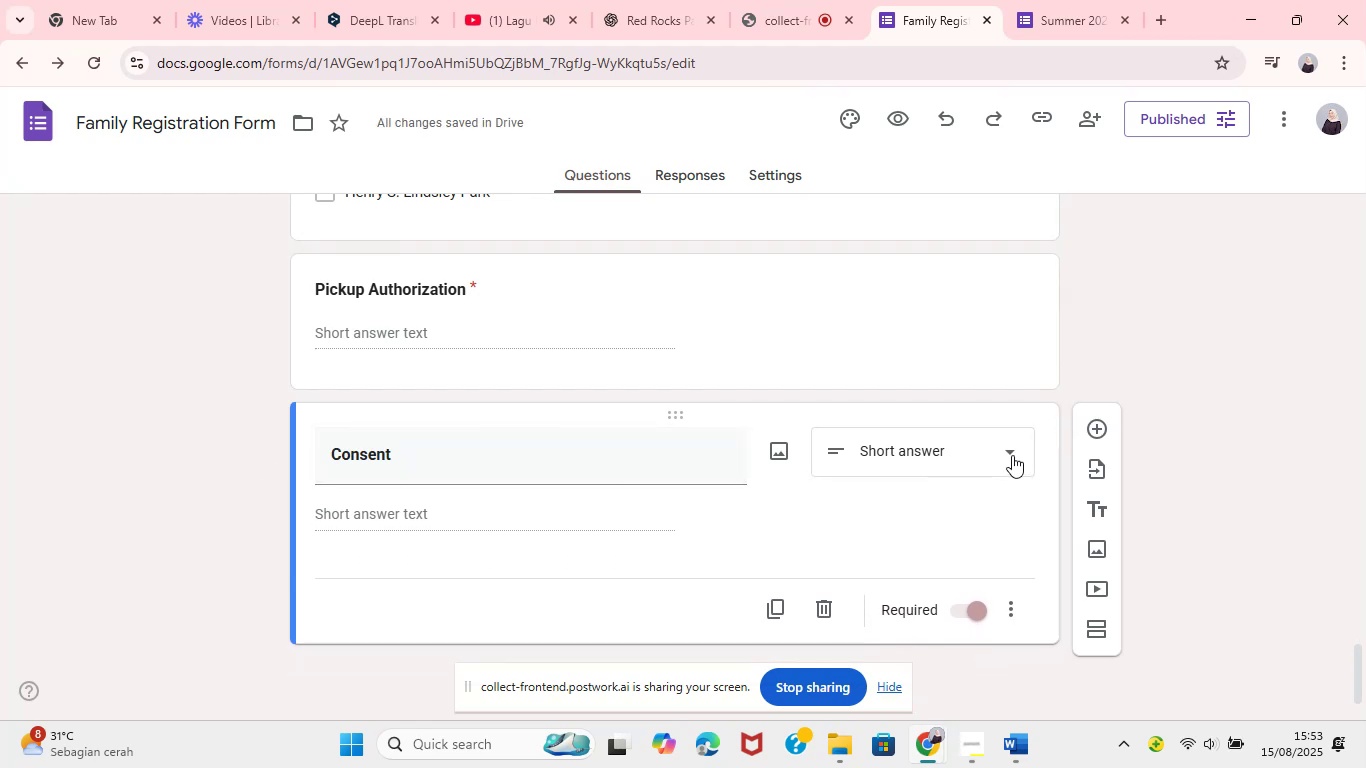 
left_click([1012, 455])
 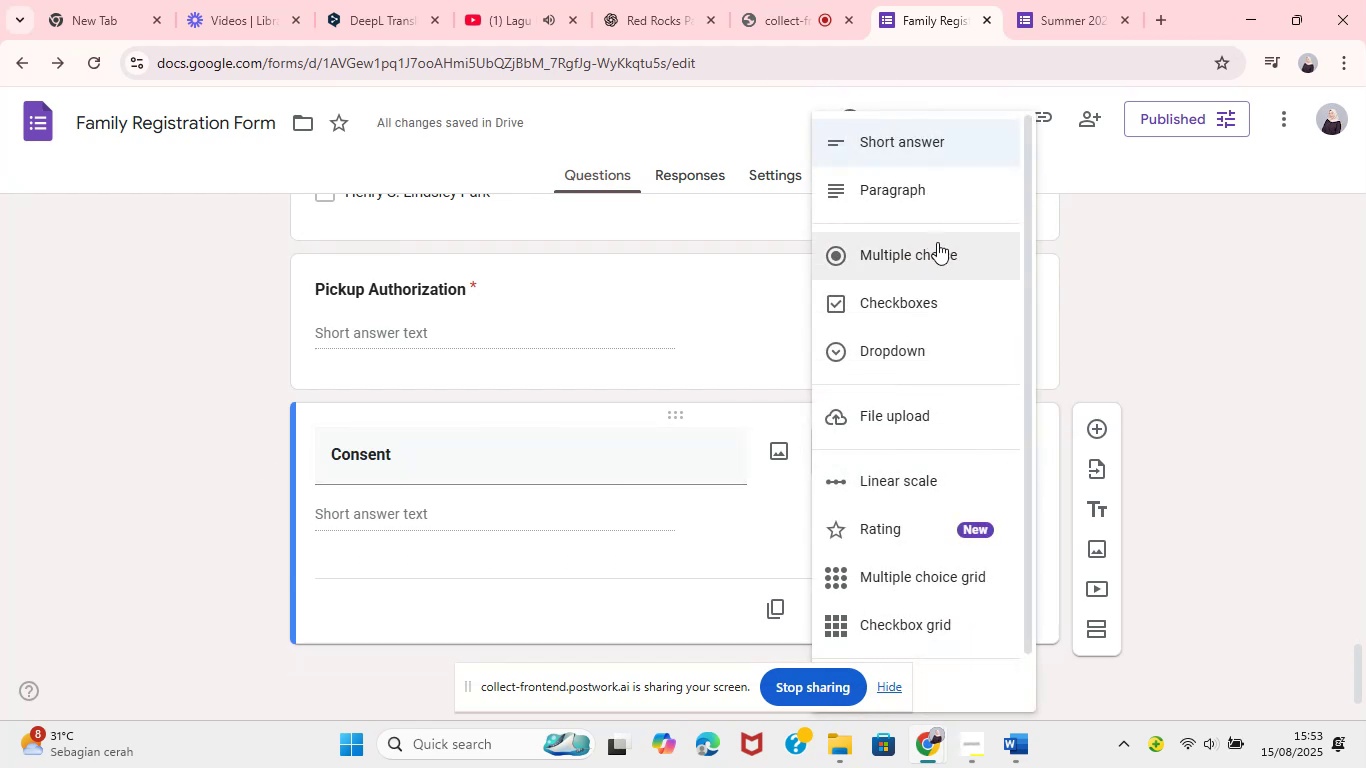 
left_click([939, 252])
 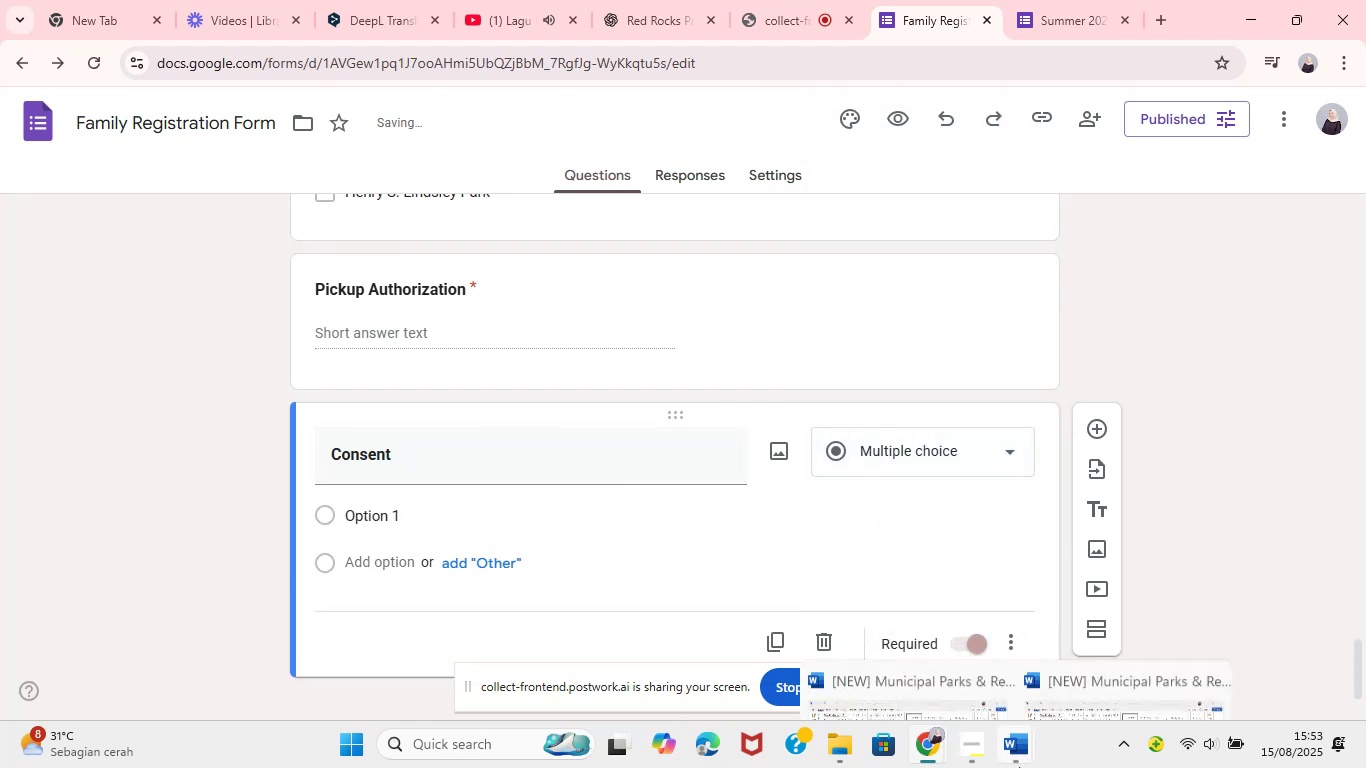 
left_click([890, 675])
 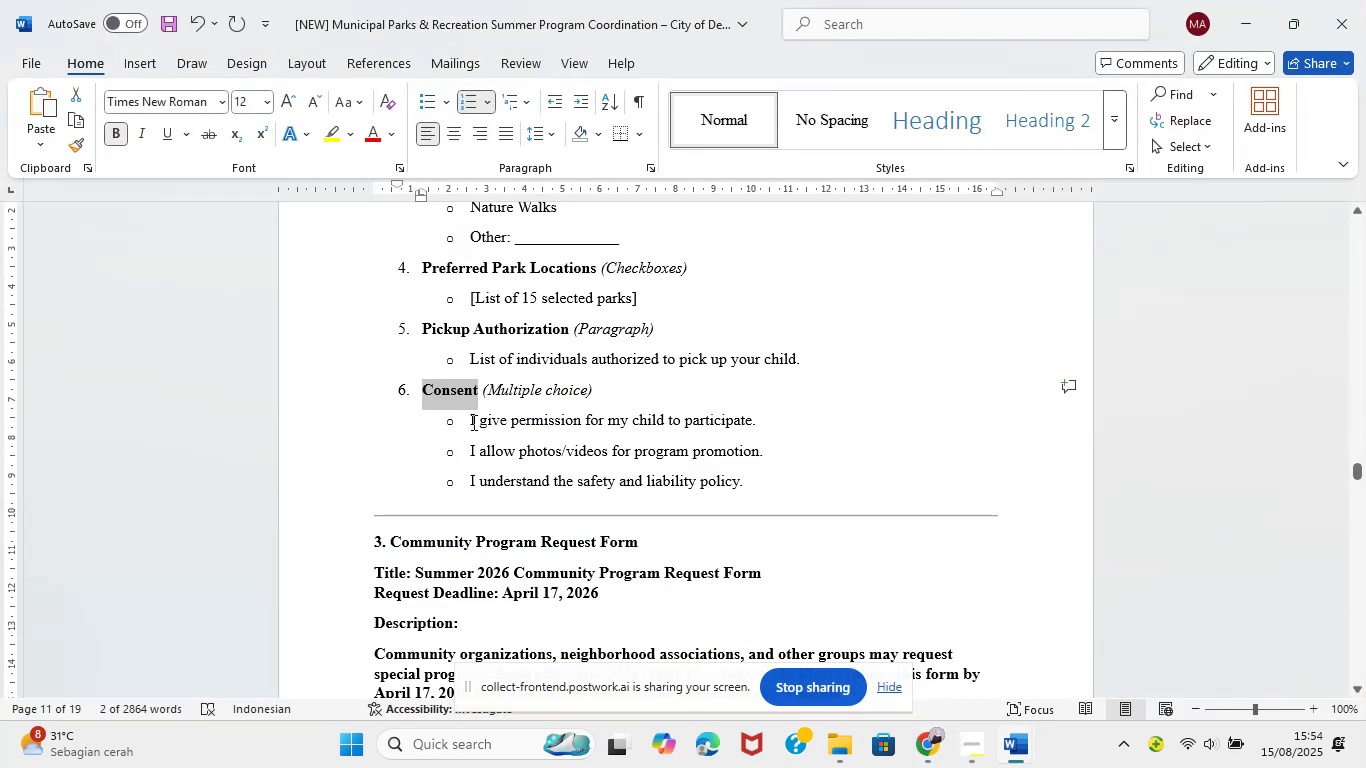 
left_click_drag(start_coordinate=[466, 422], to_coordinate=[749, 418])
 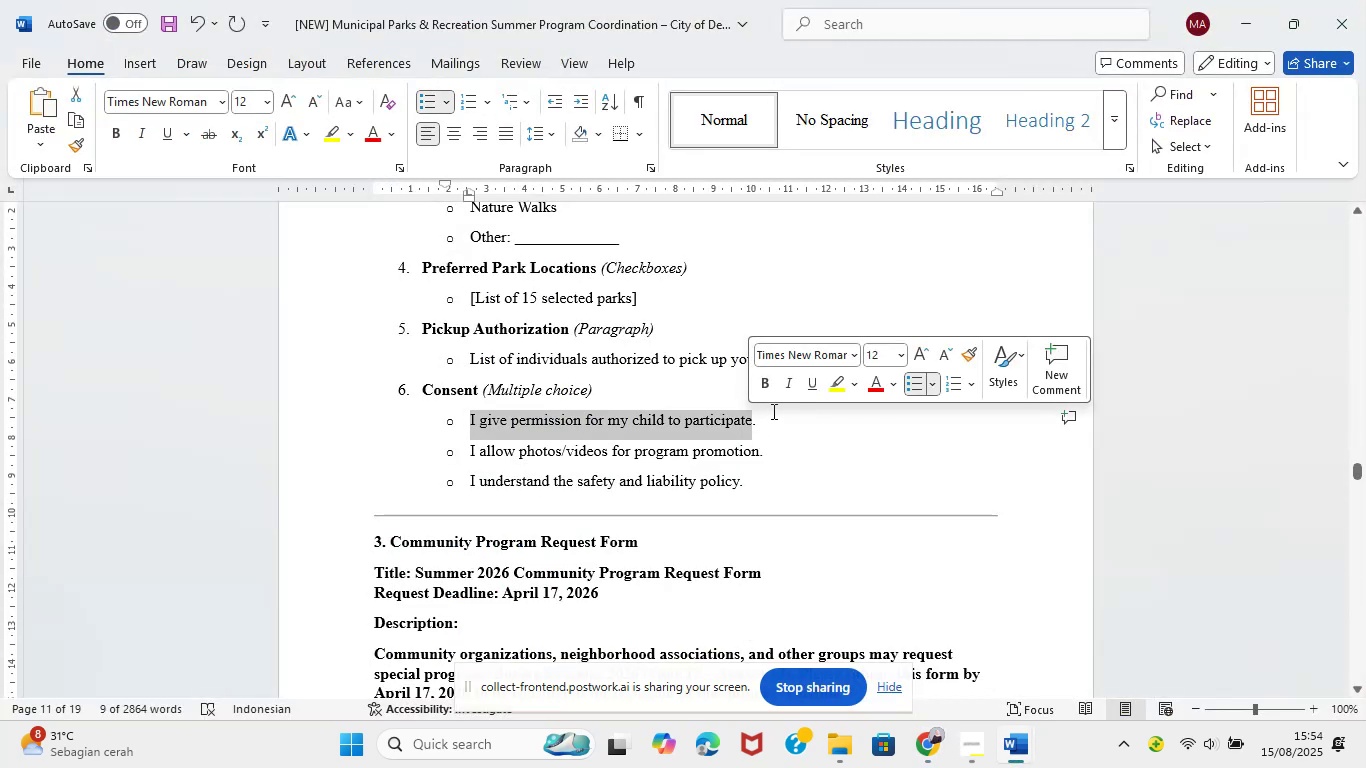 
left_click_drag(start_coordinate=[764, 425], to_coordinate=[471, 424])
 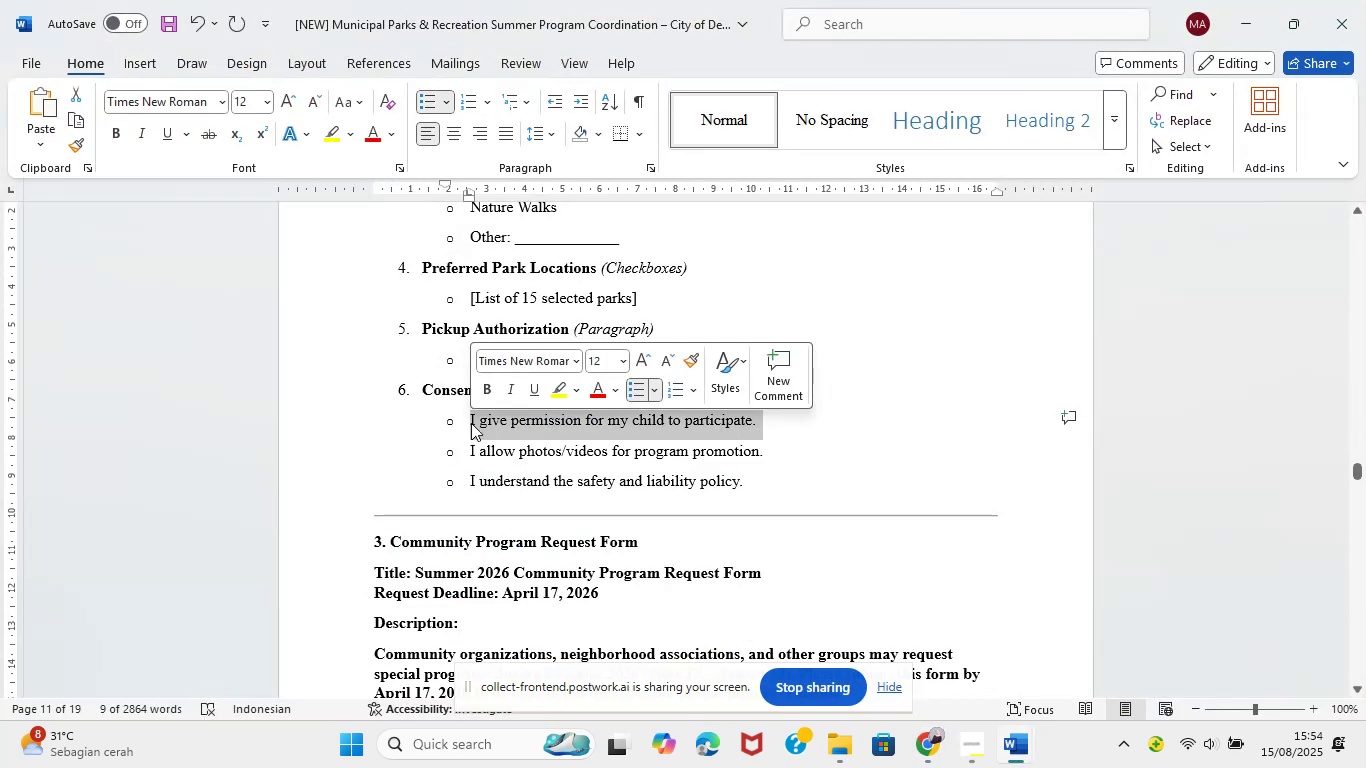 
key(Control+C)
 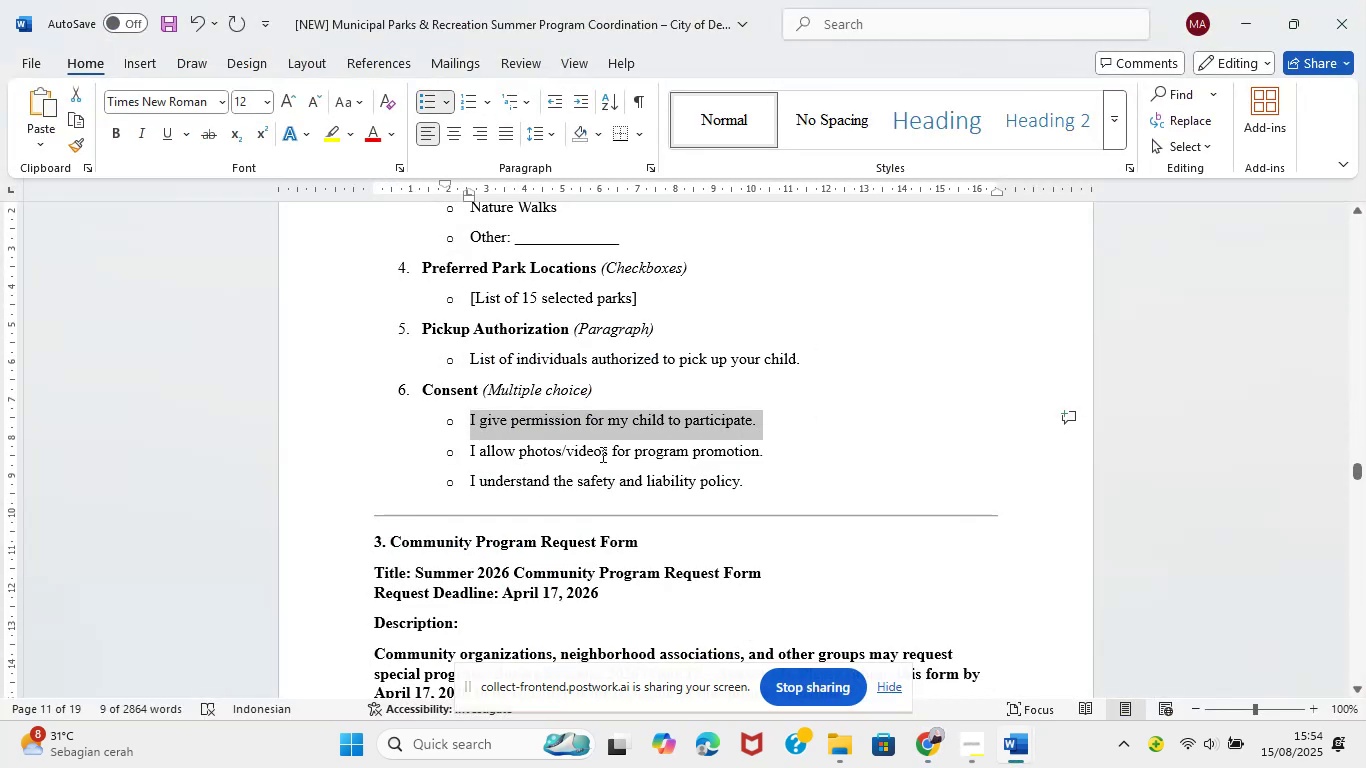 
key(Control+C)
 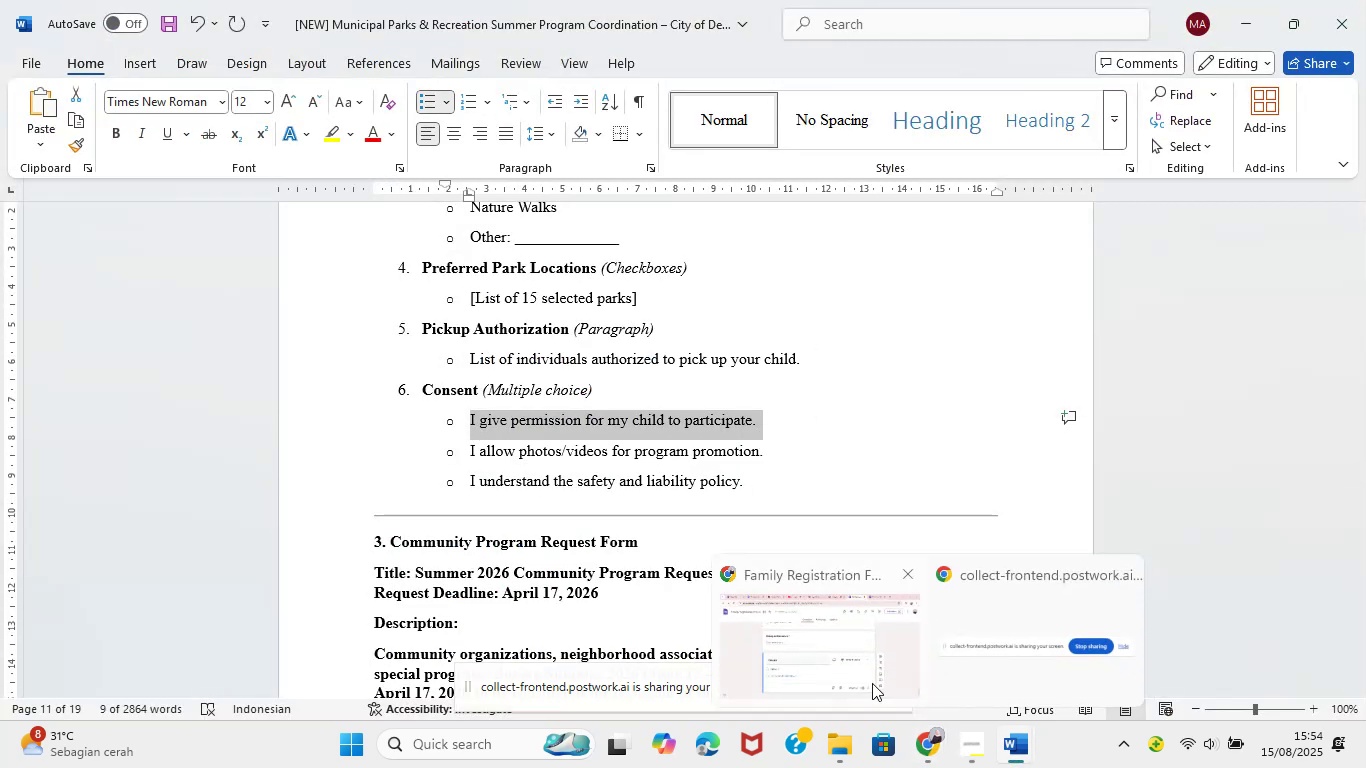 
left_click([846, 660])
 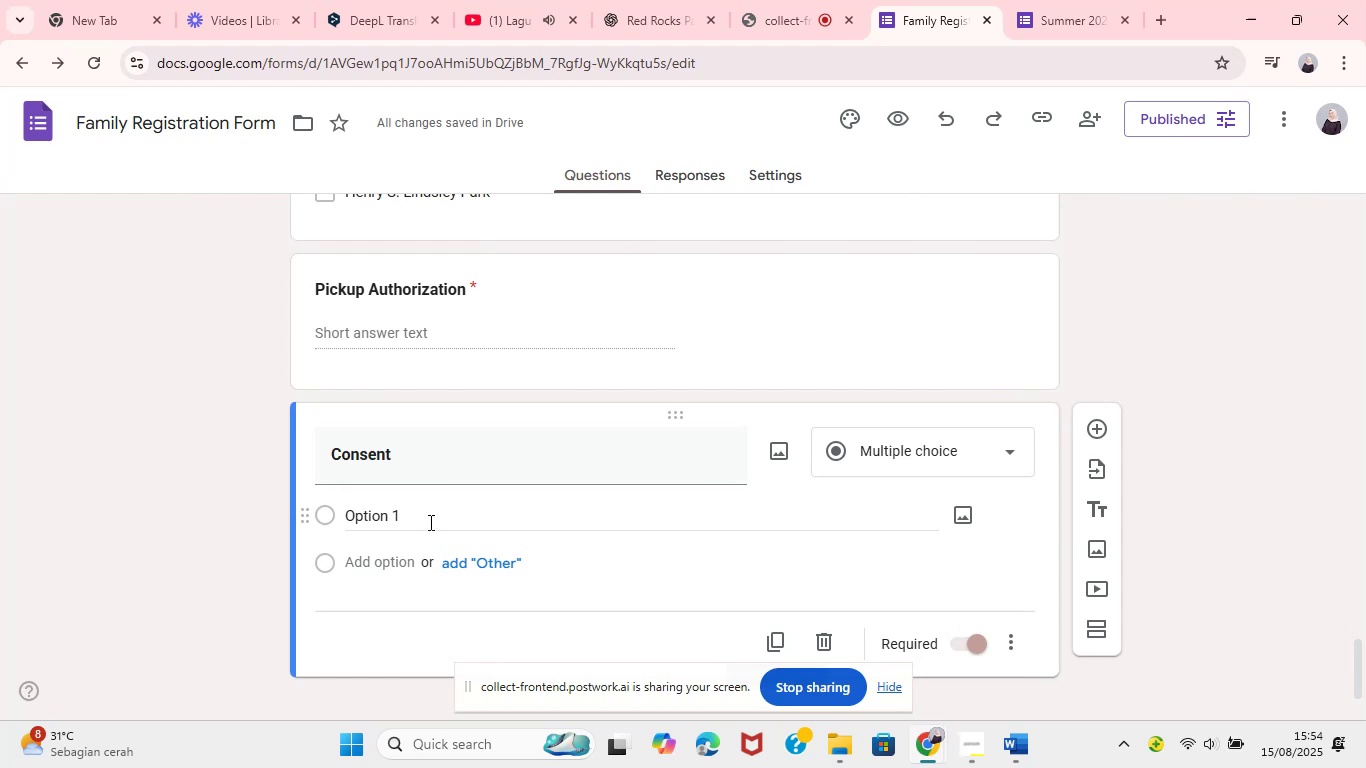 
left_click([429, 522])
 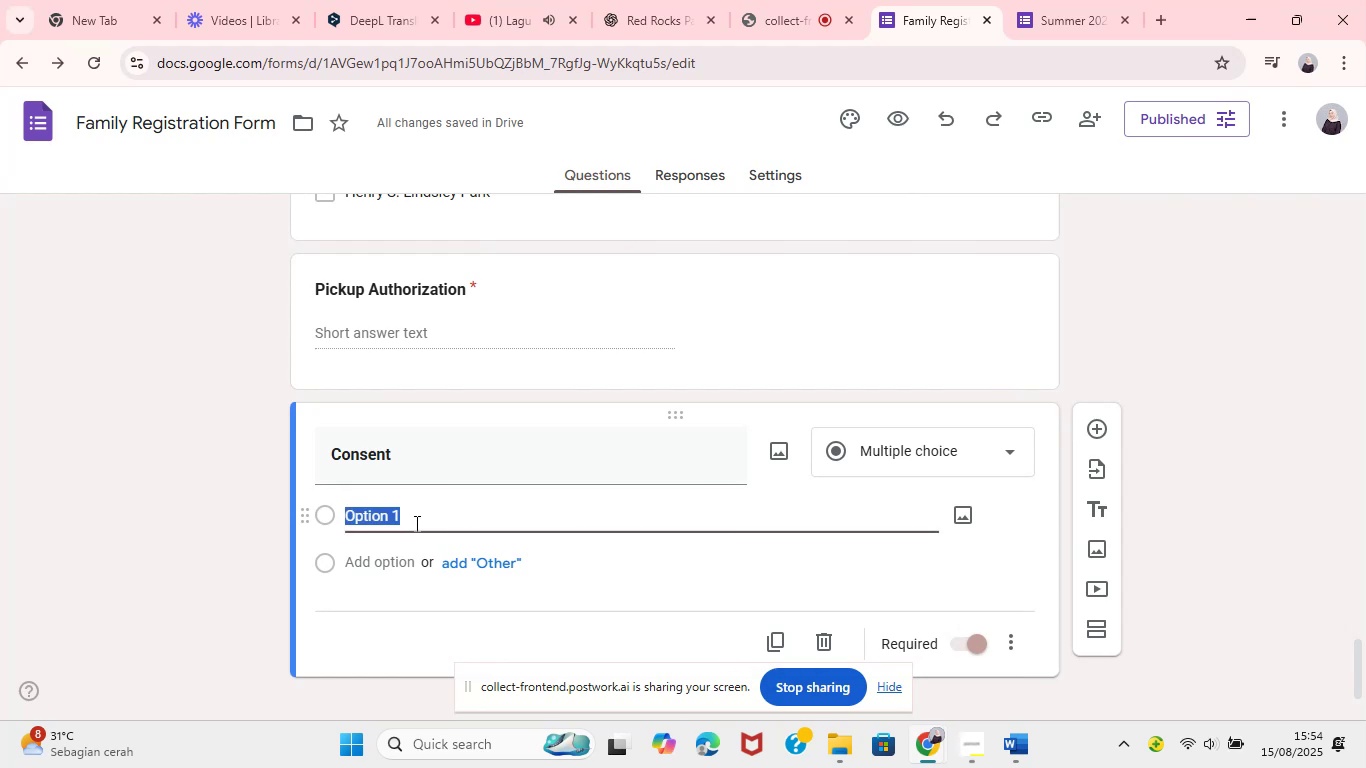 
key(Control+V)
 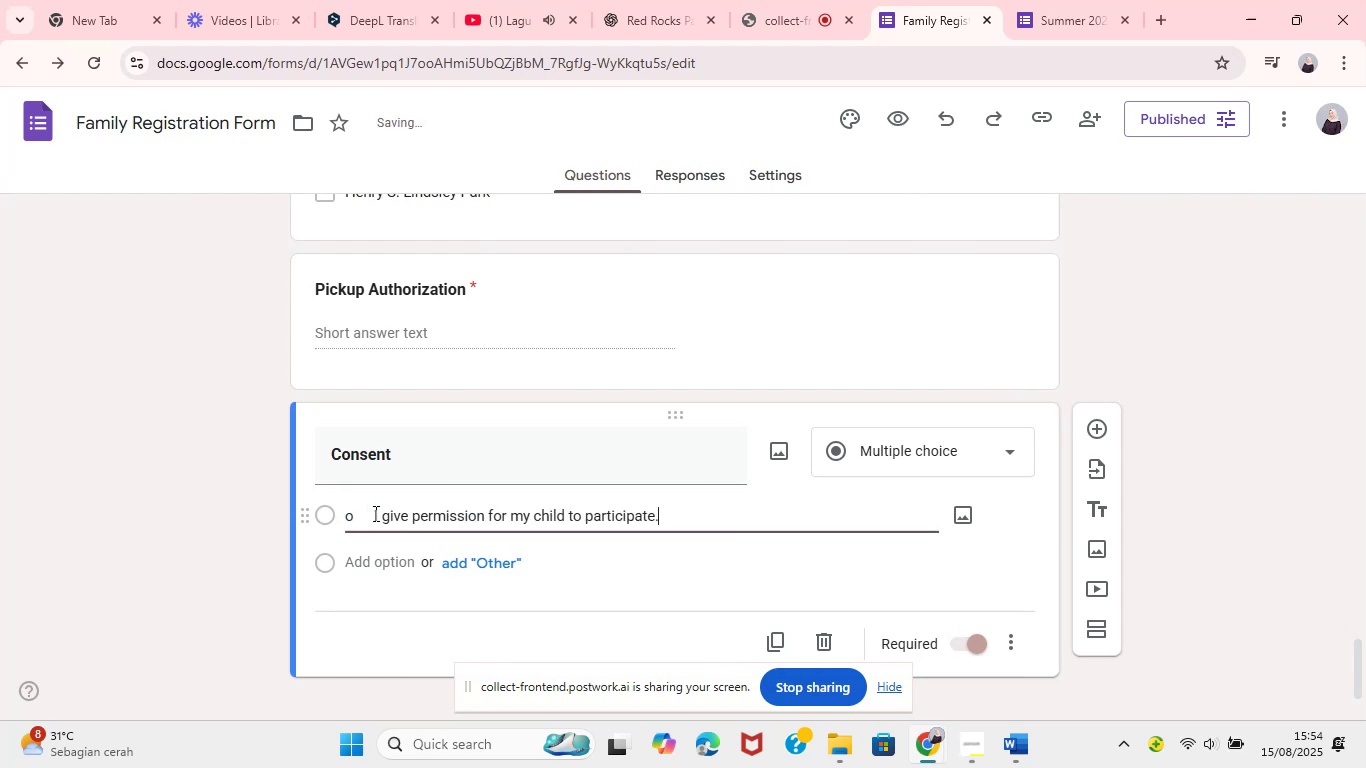 
left_click([373, 510])
 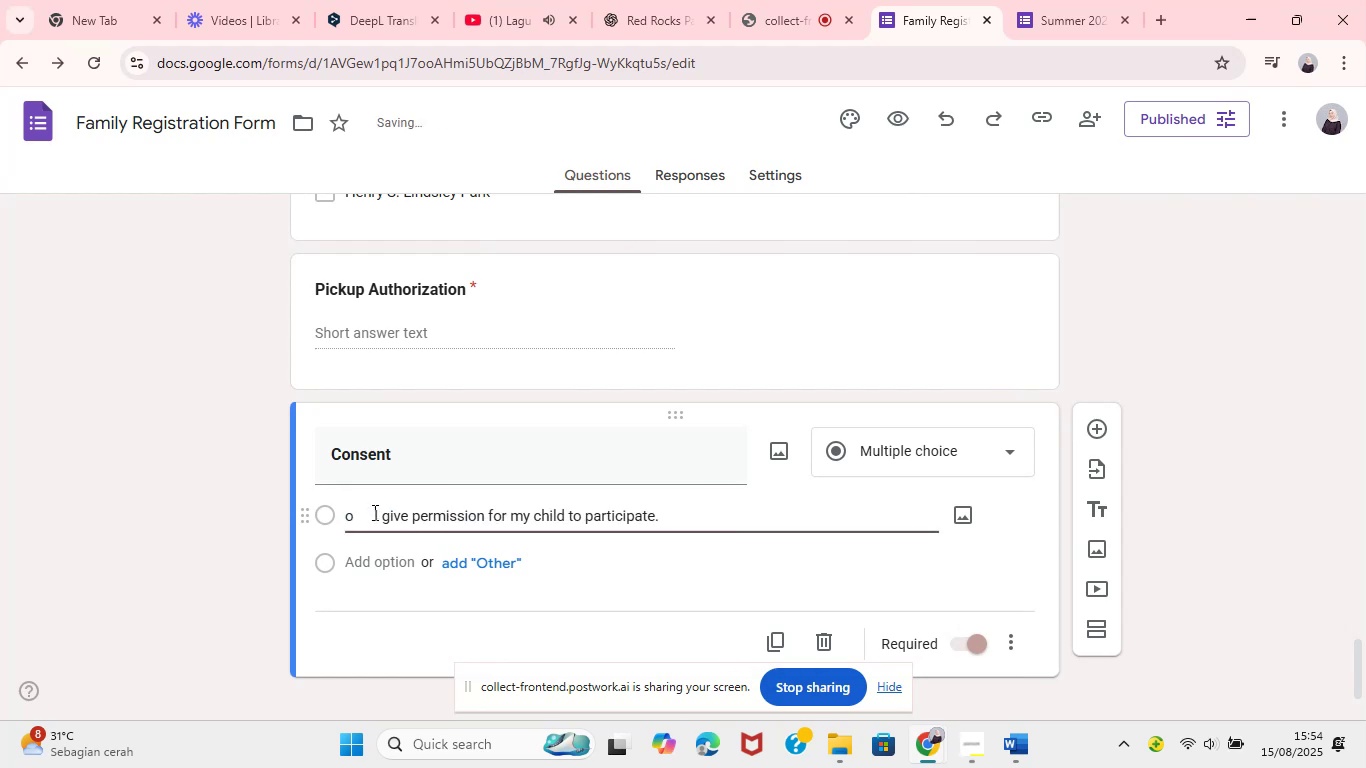 
key(Backspace)
 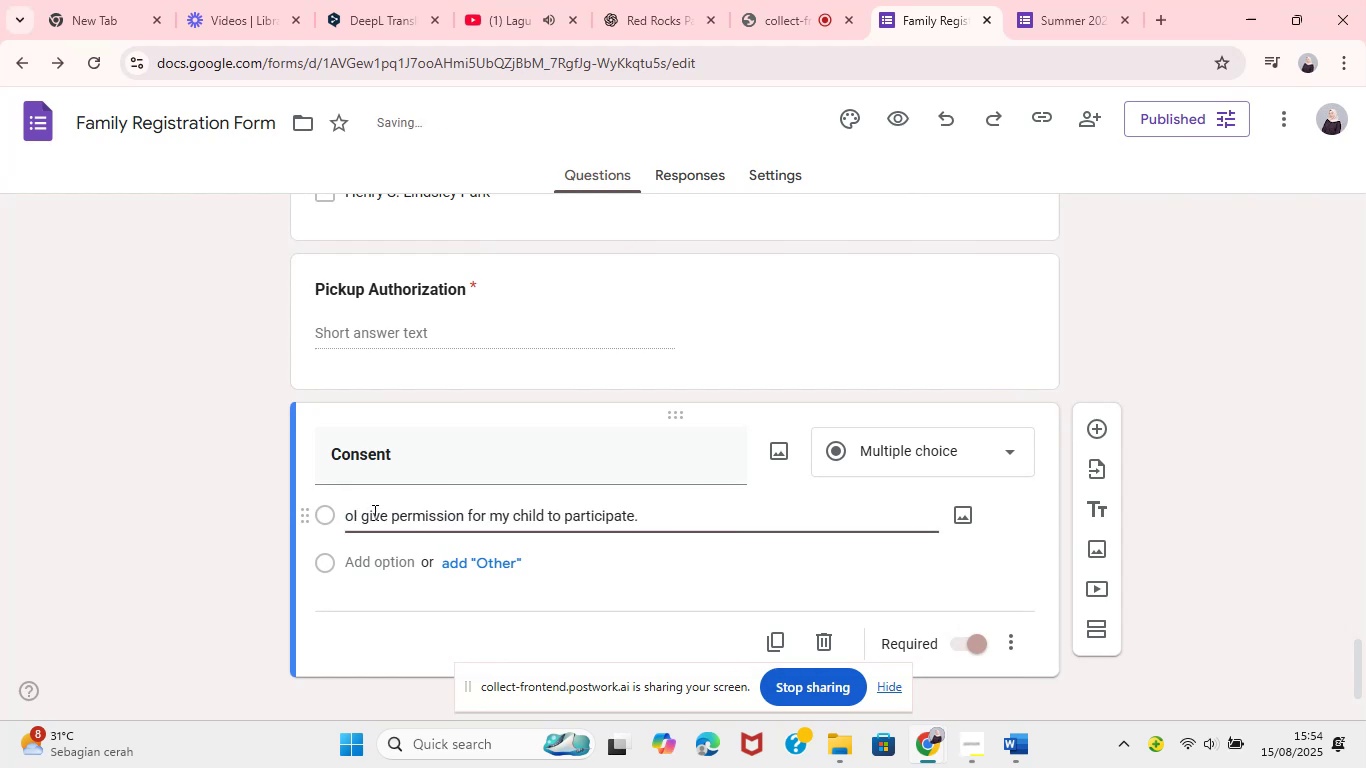 
key(Backspace)
 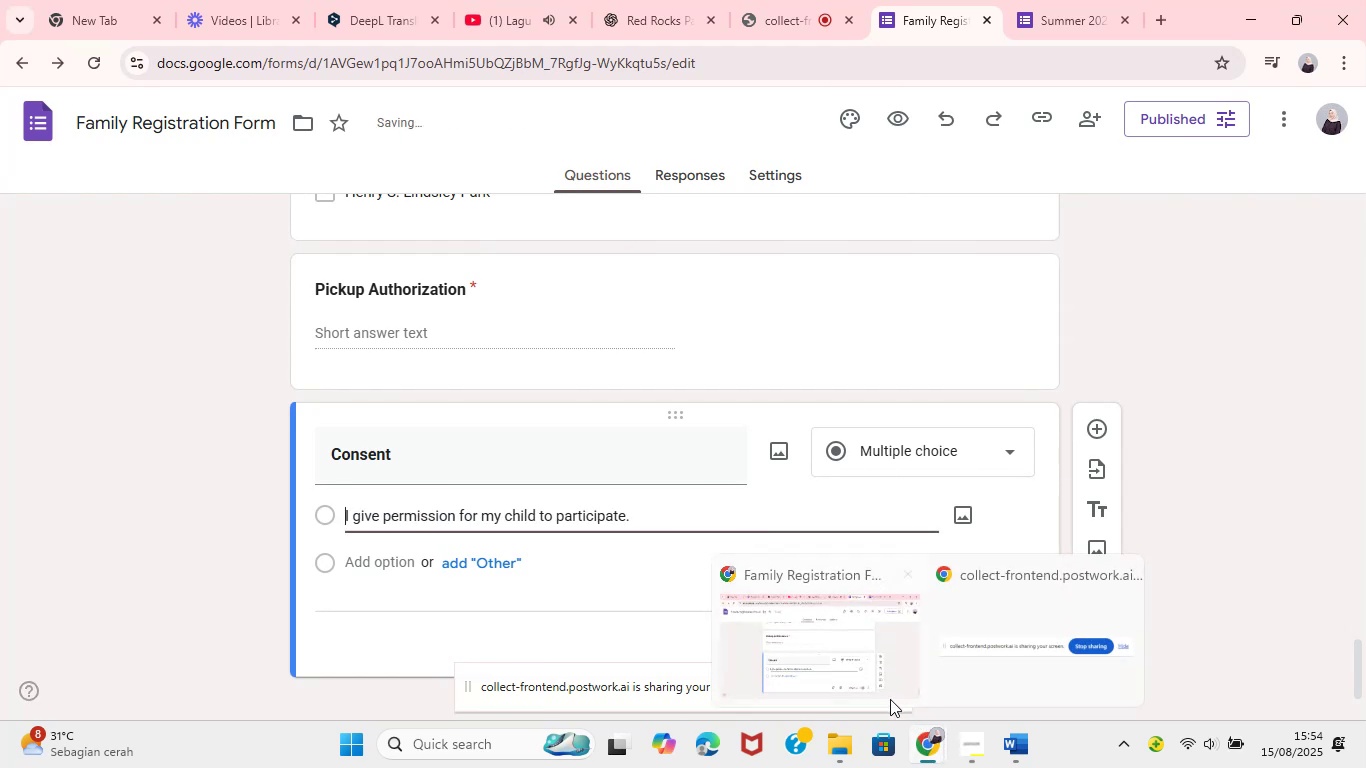 
left_click([853, 683])
 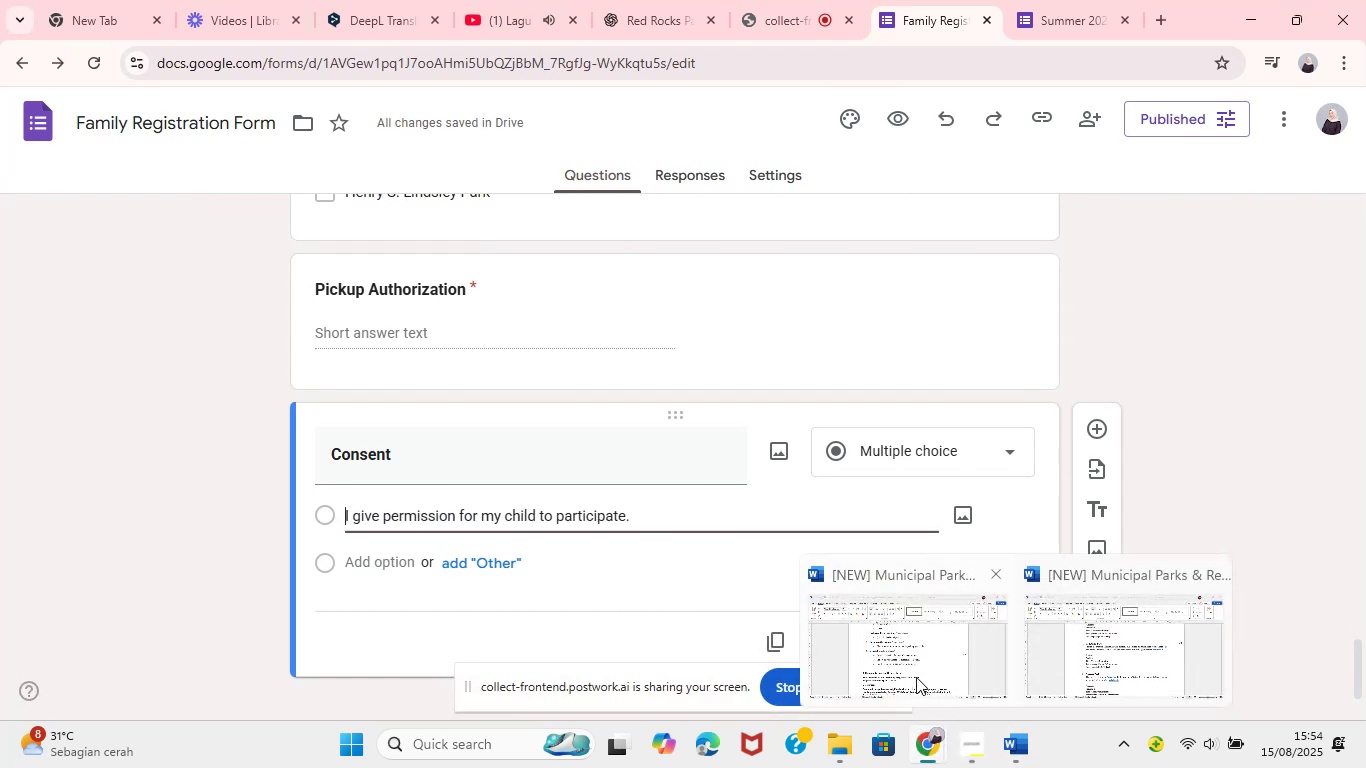 
left_click([913, 675])
 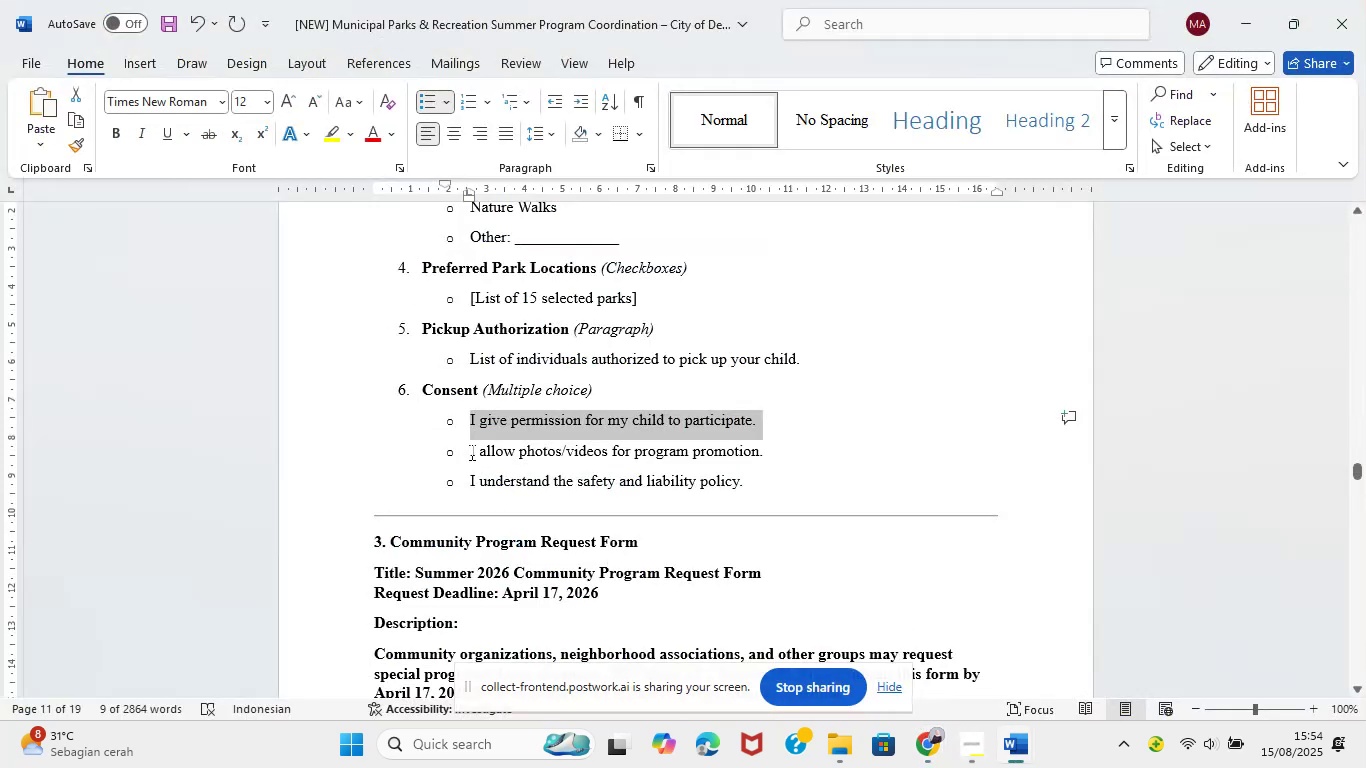 
left_click_drag(start_coordinate=[471, 452], to_coordinate=[765, 452])
 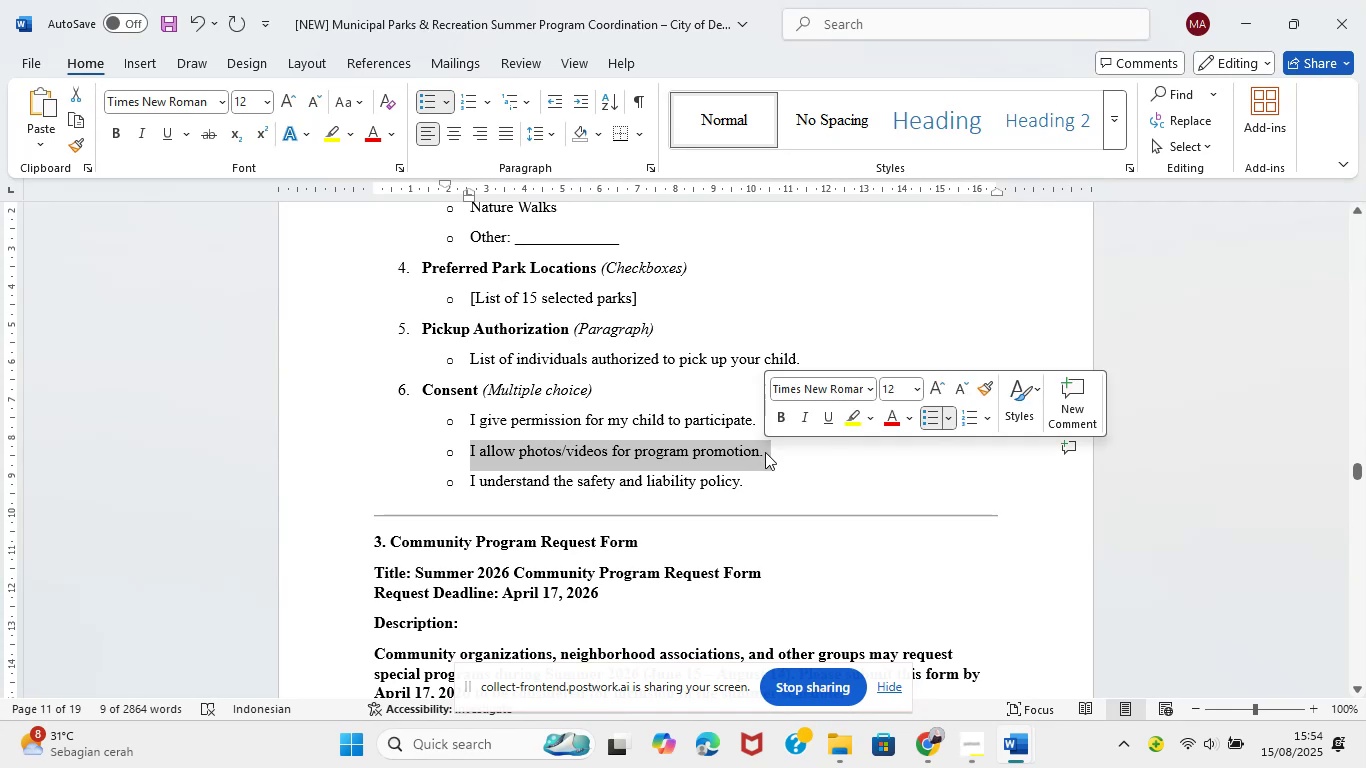 
key(Control+C)
 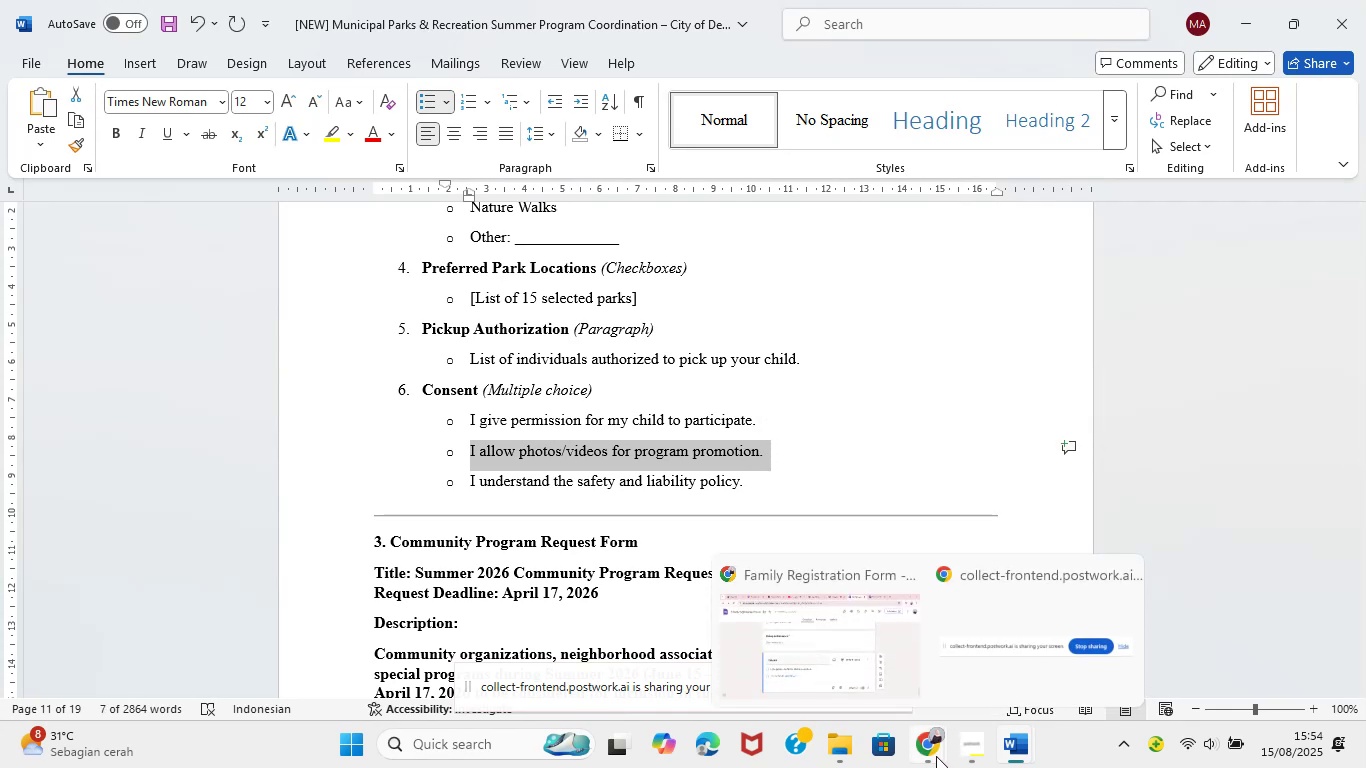 
left_click([803, 667])
 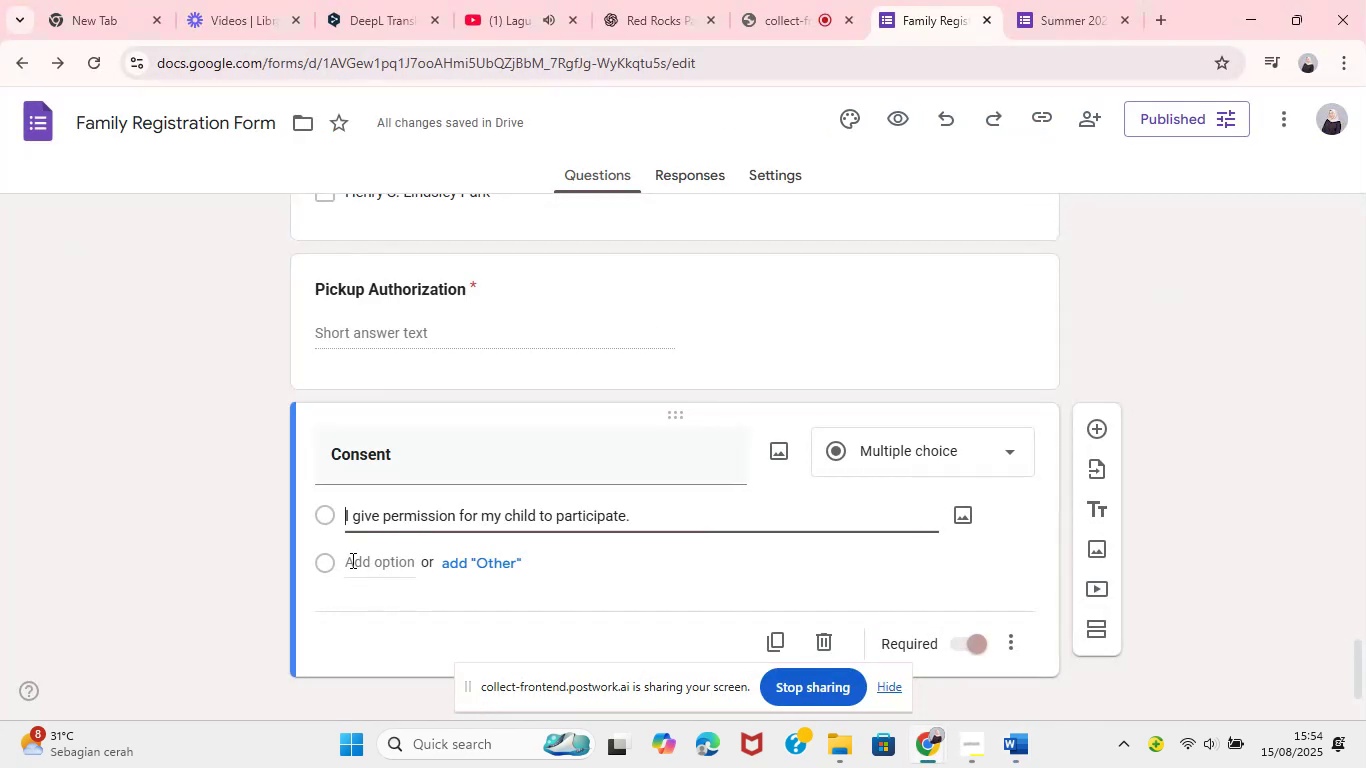 
left_click([351, 560])
 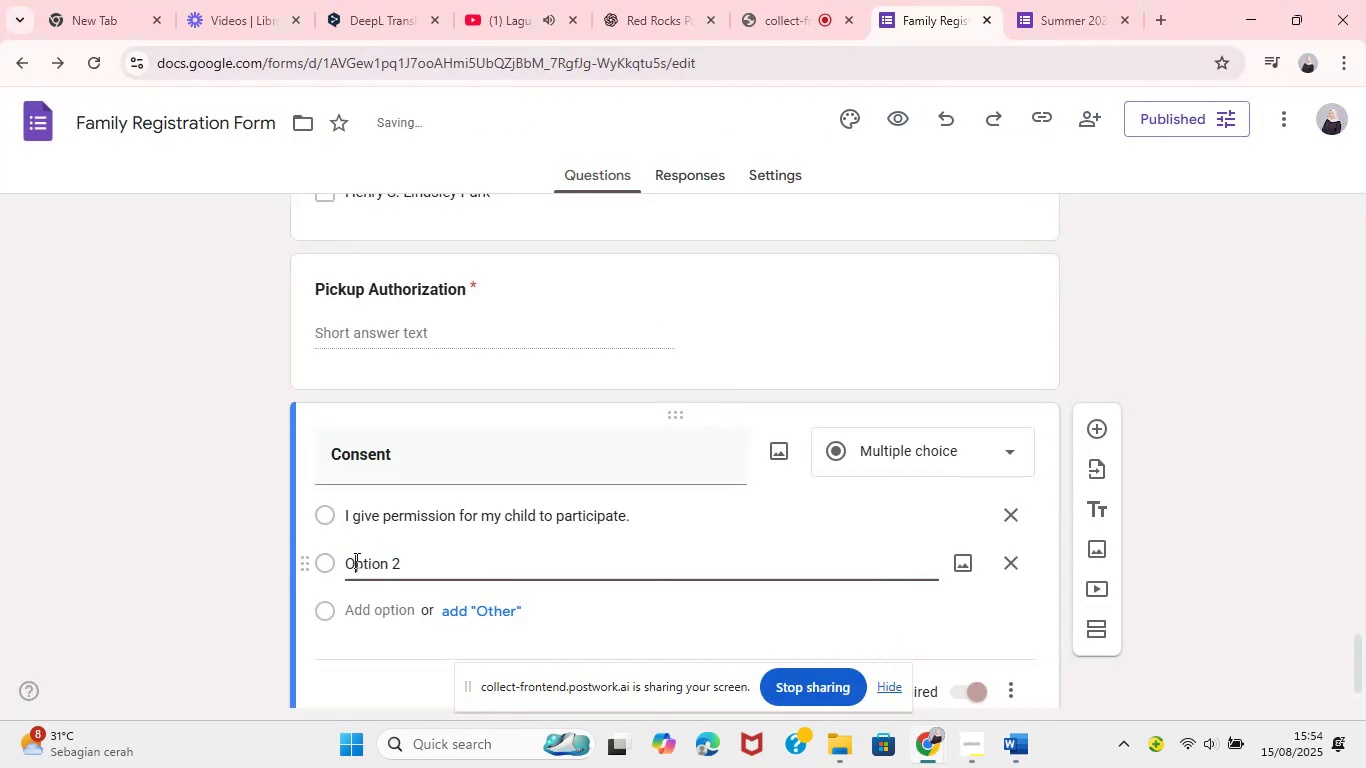 
key(Control+A)
 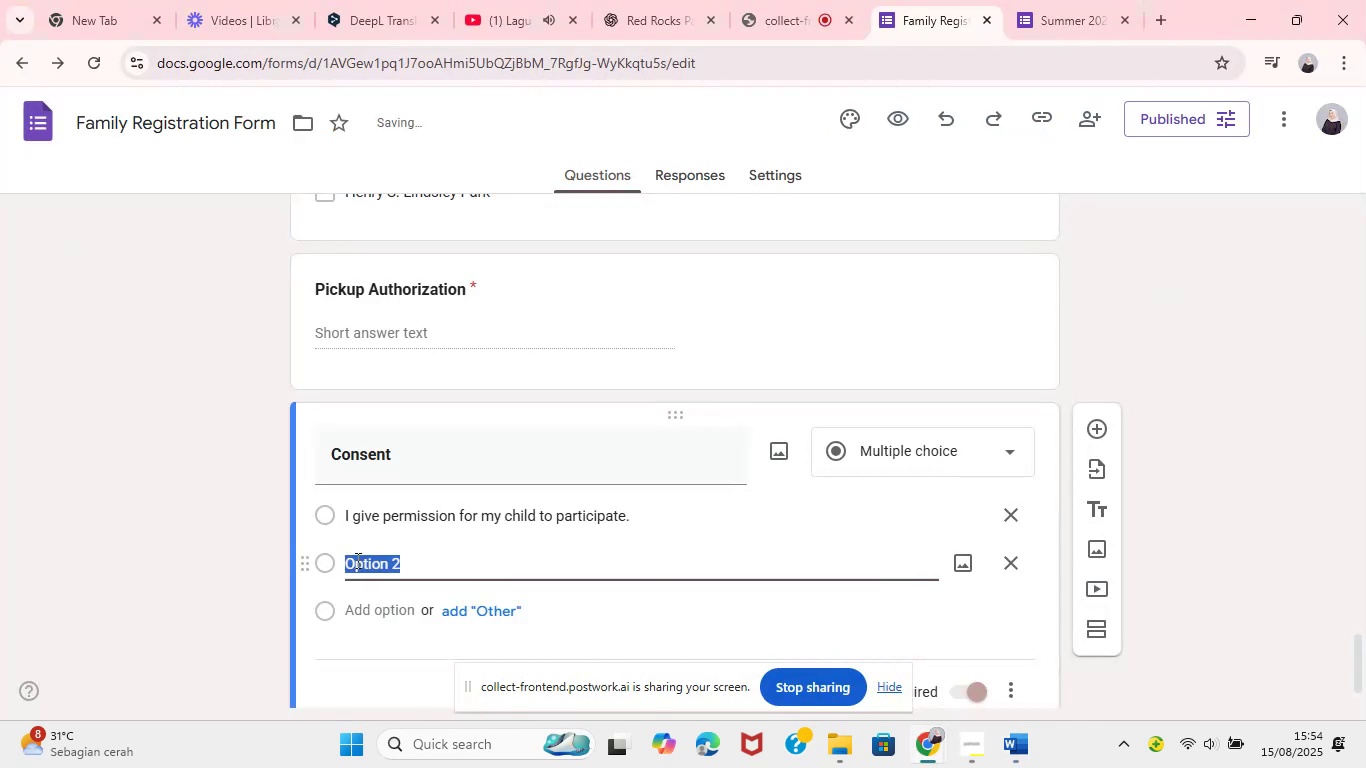 
key(Control+V)
 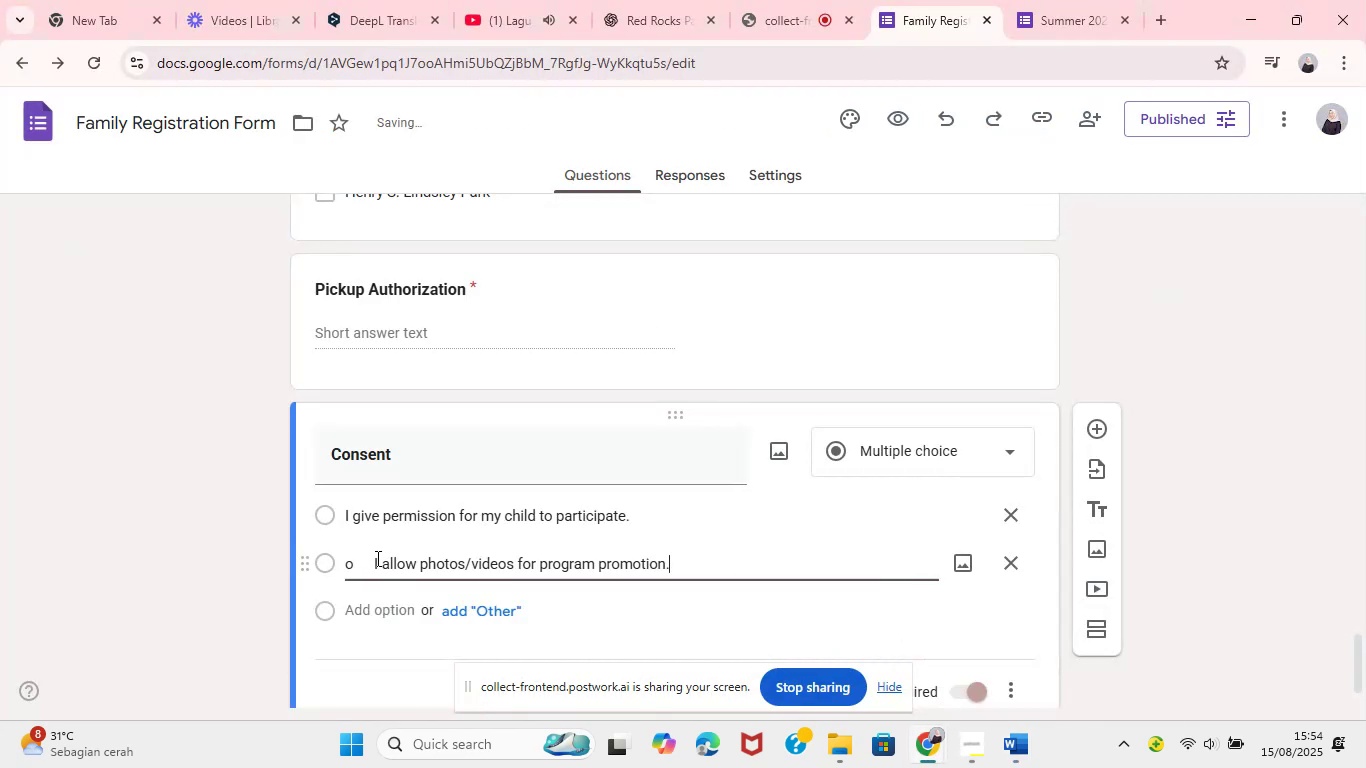 
left_click([374, 557])
 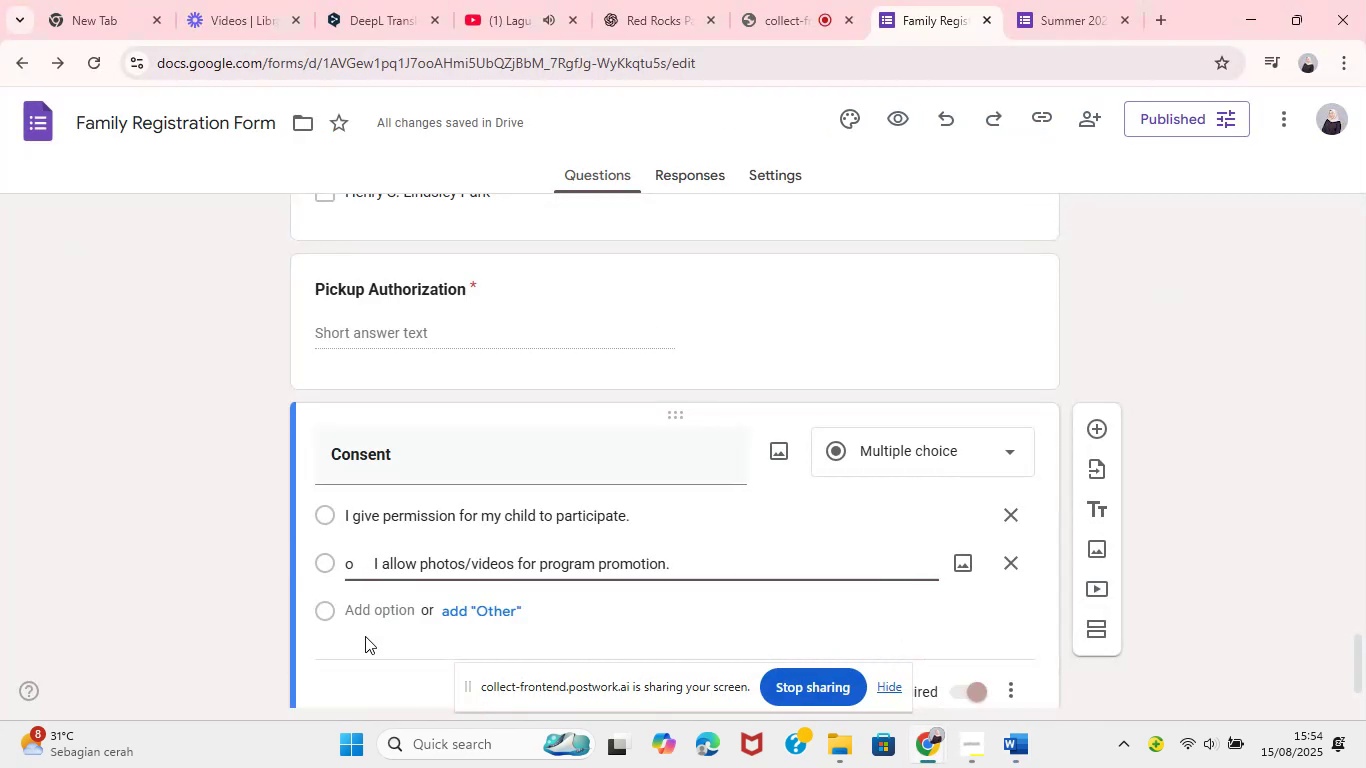 
key(Backspace)
 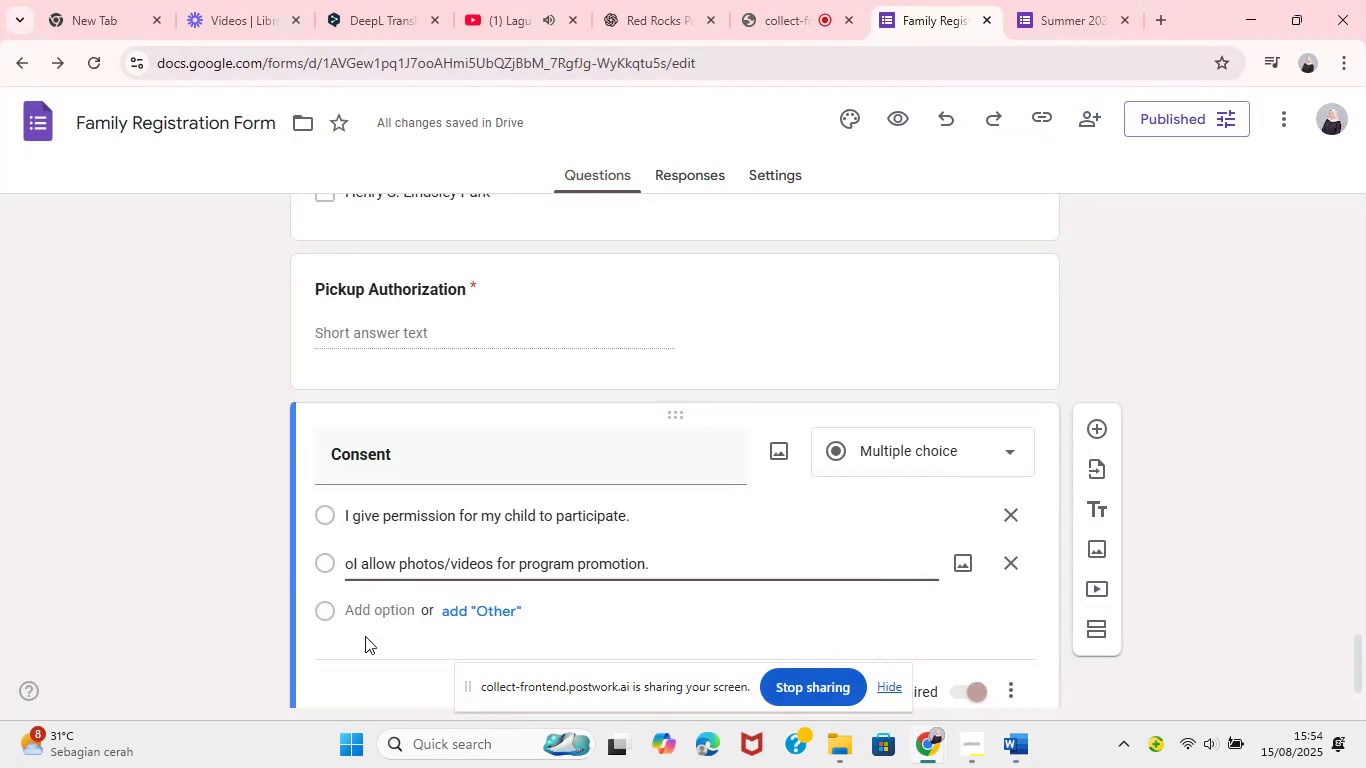 
key(Backspace)
 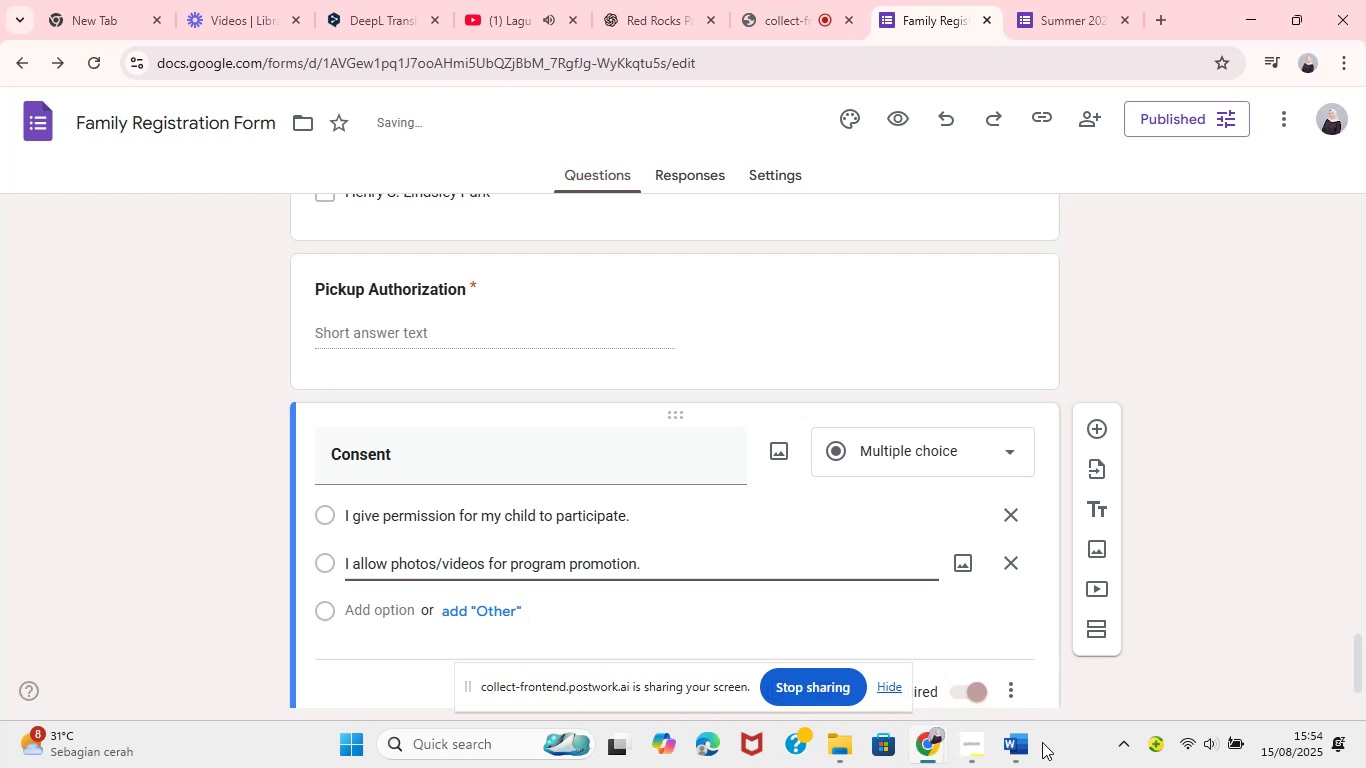 
left_click([1032, 754])
 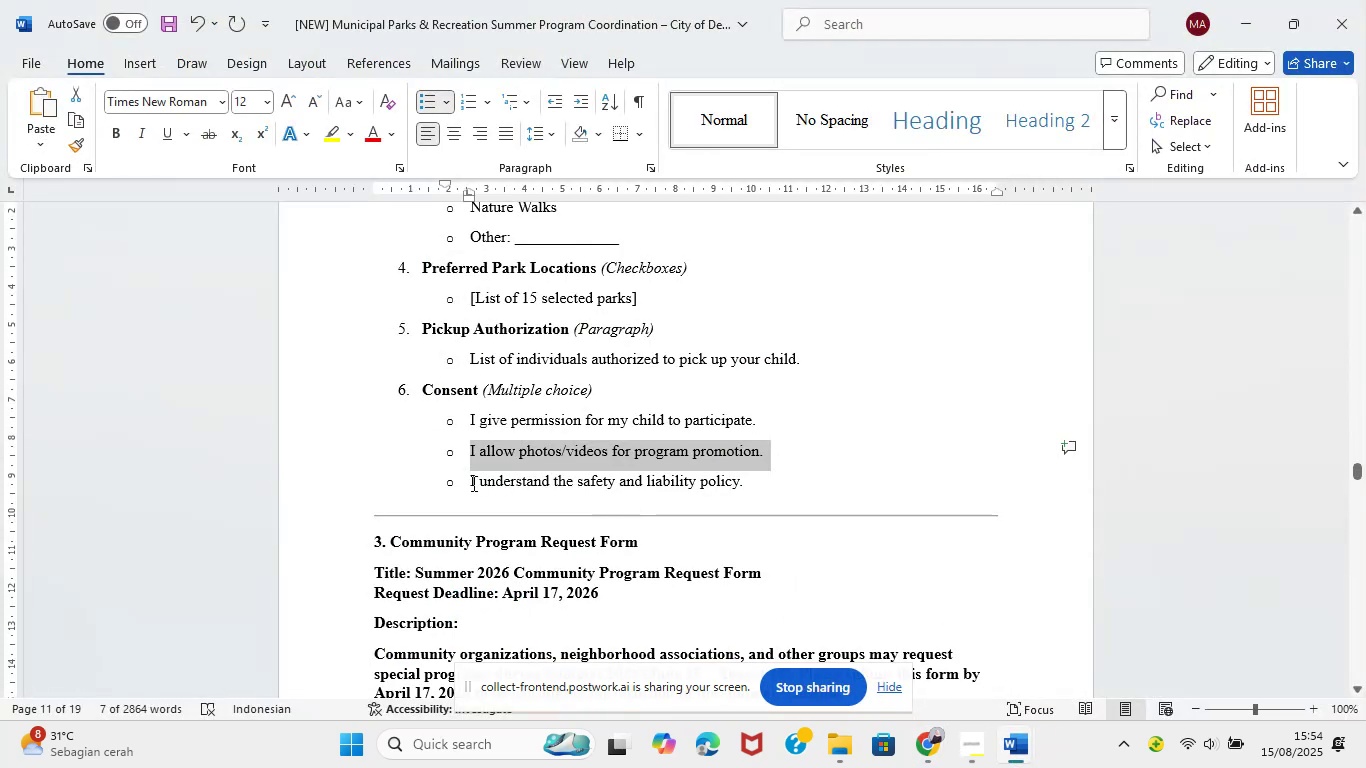 
left_click_drag(start_coordinate=[471, 483], to_coordinate=[747, 484])
 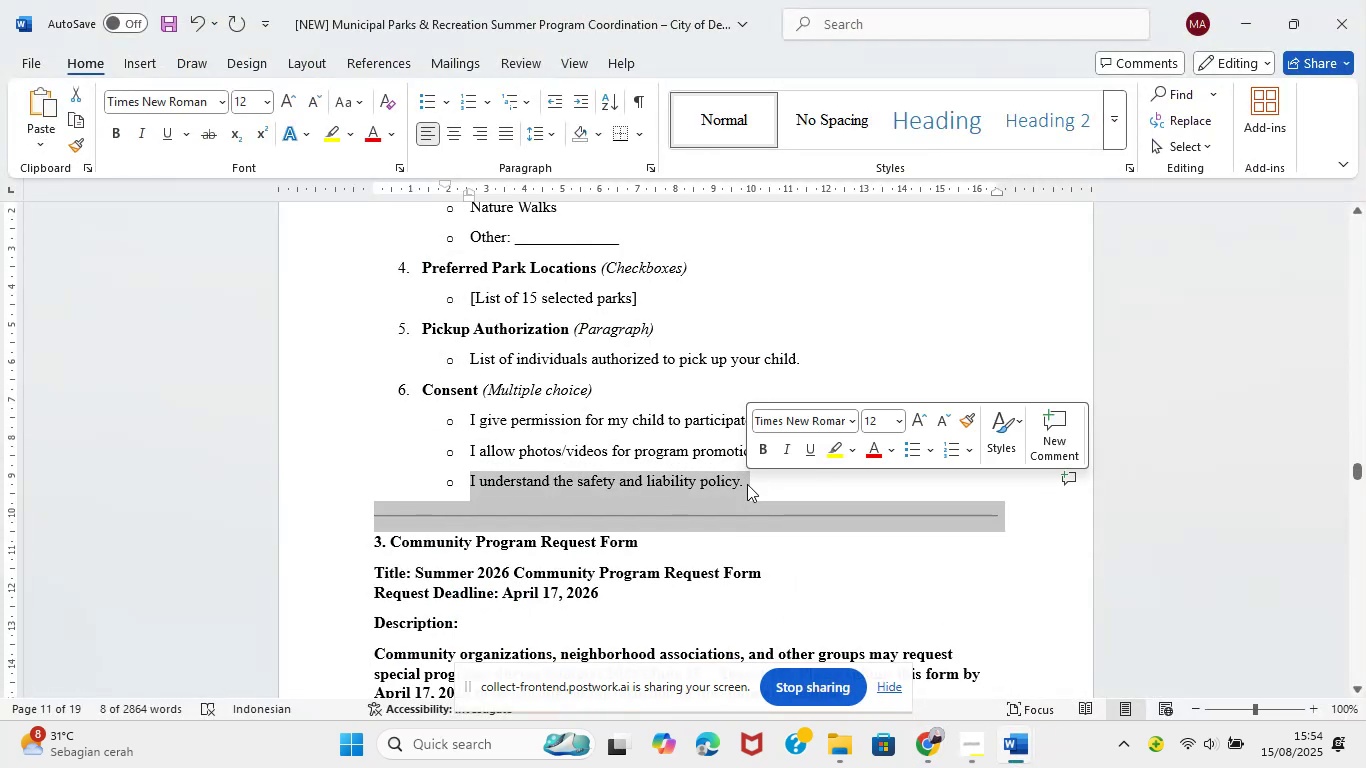 
left_click([747, 484])
 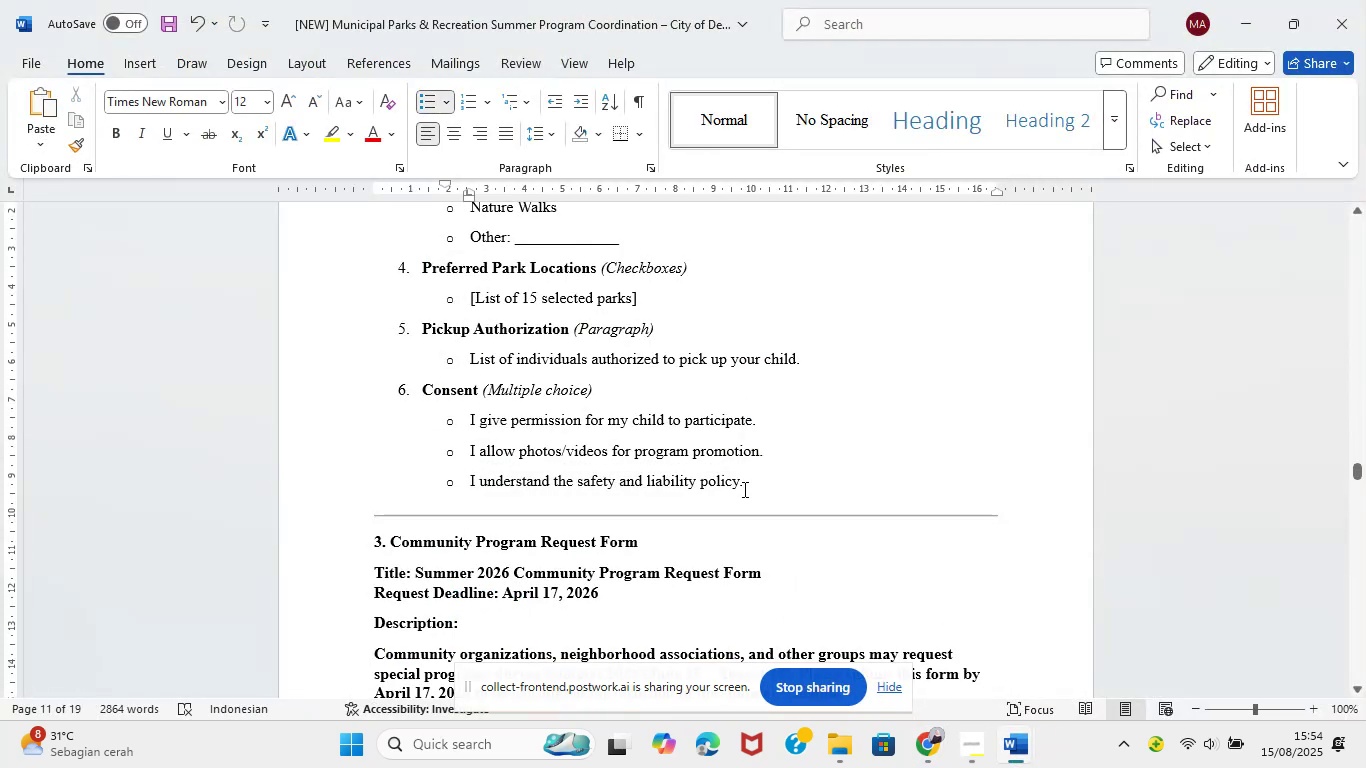 
left_click_drag(start_coordinate=[743, 486], to_coordinate=[466, 483])
 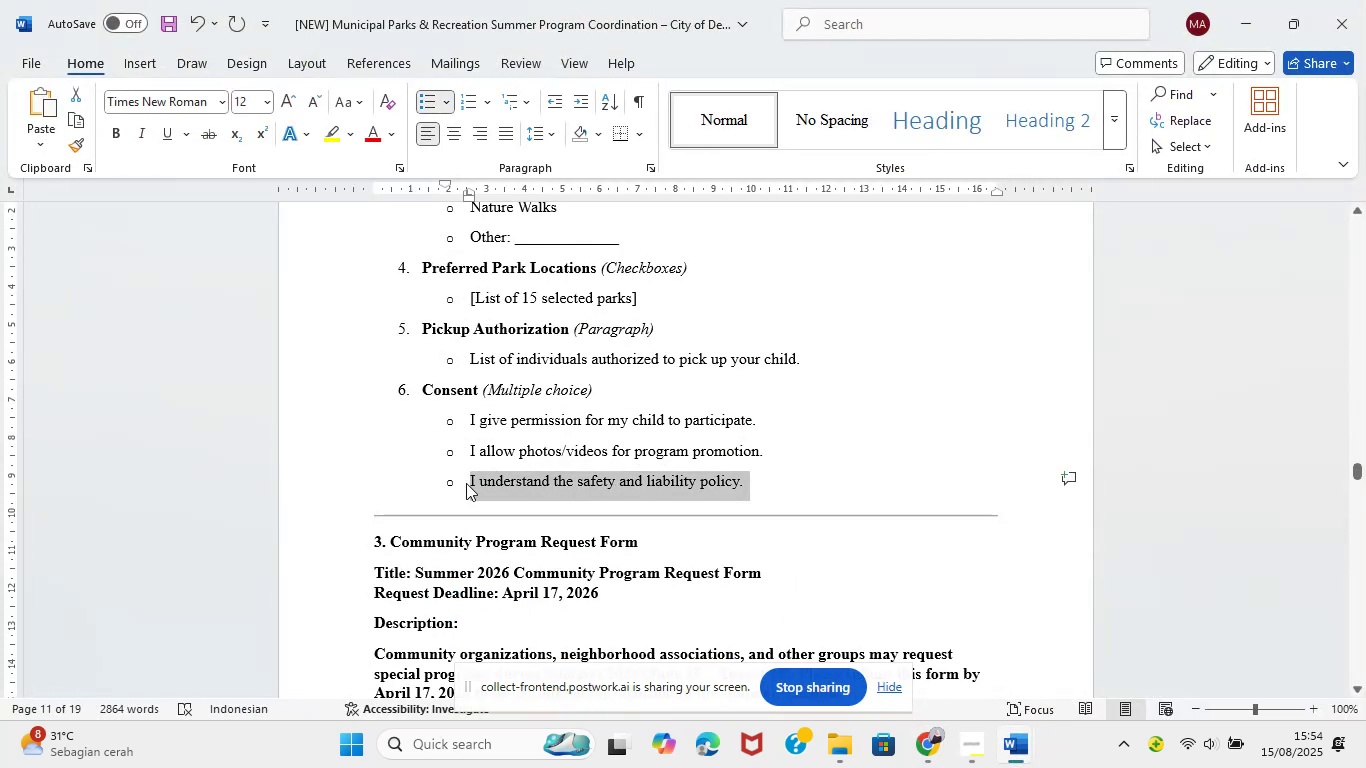 
key(Control+C)
 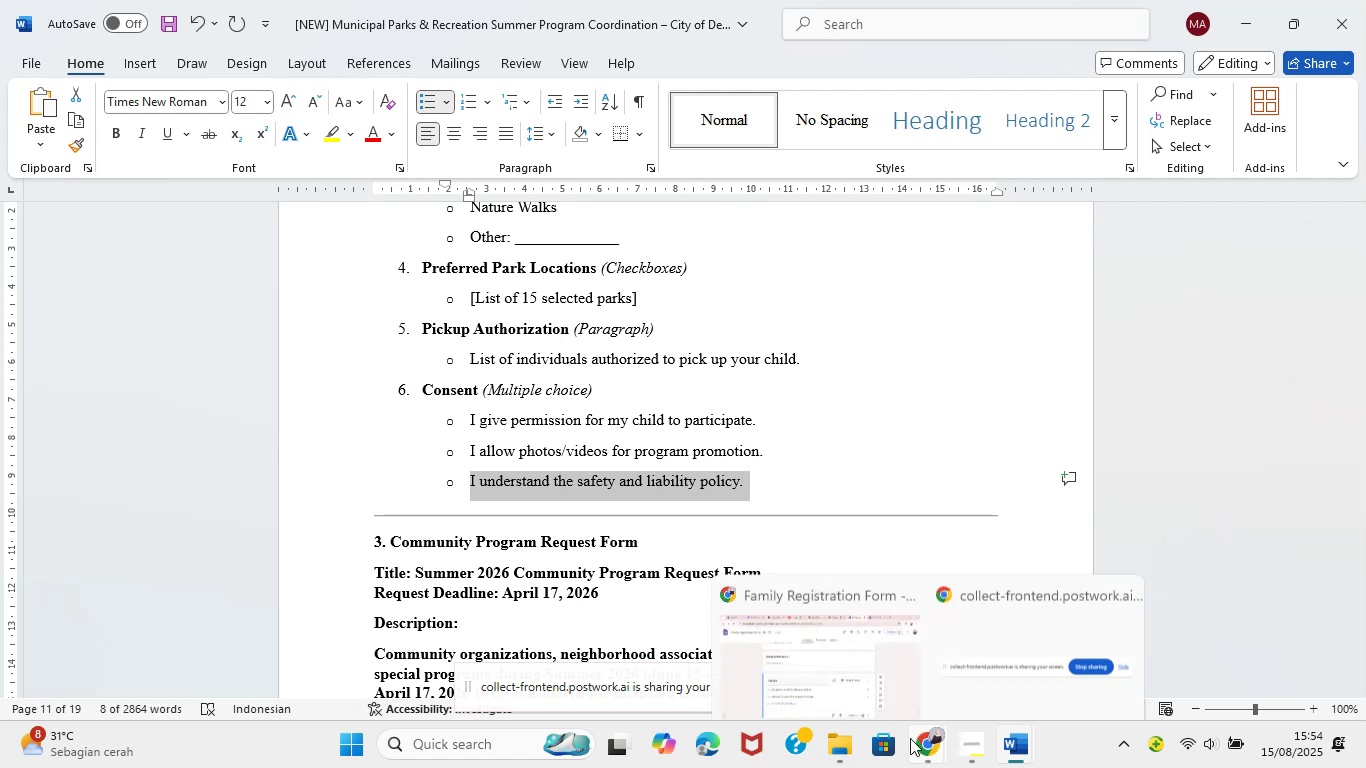 
left_click([823, 665])
 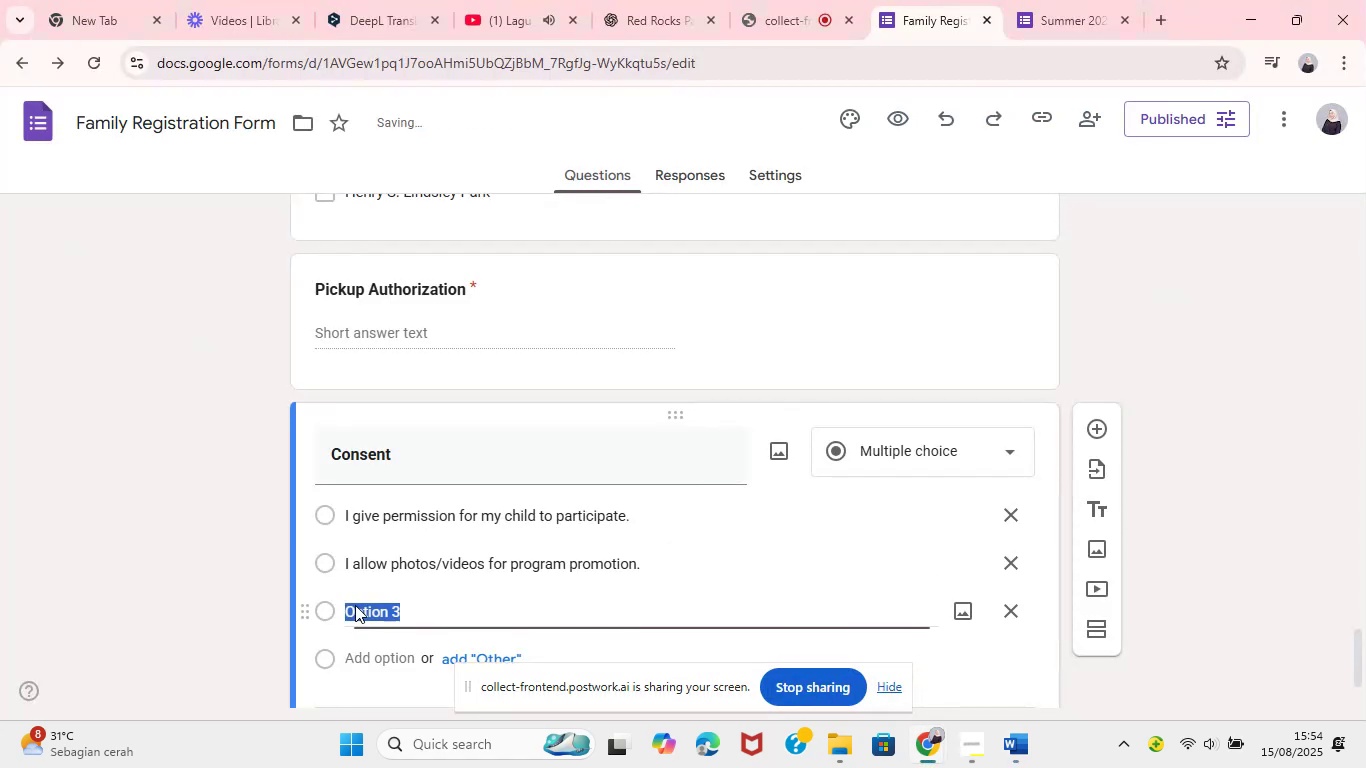 
key(Control+ControlLeft)
 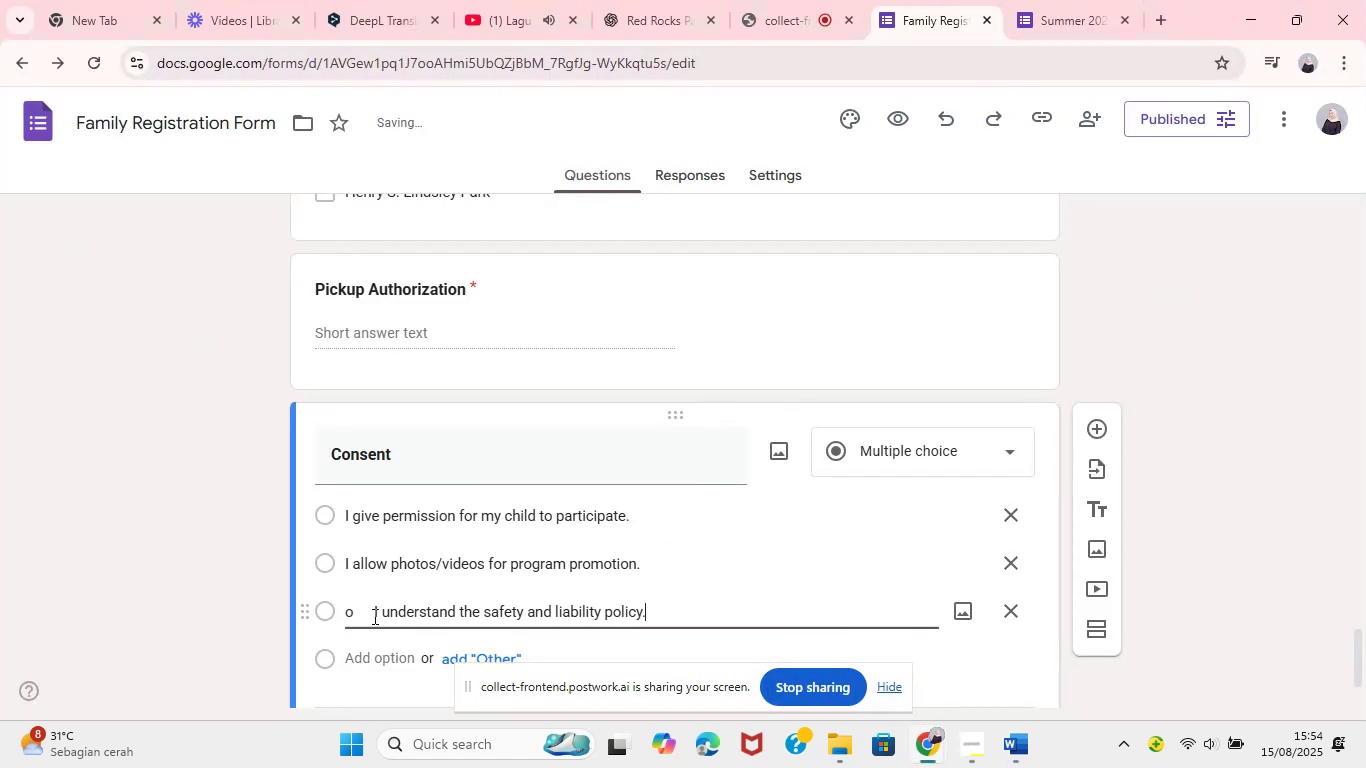 
left_click([355, 605])
 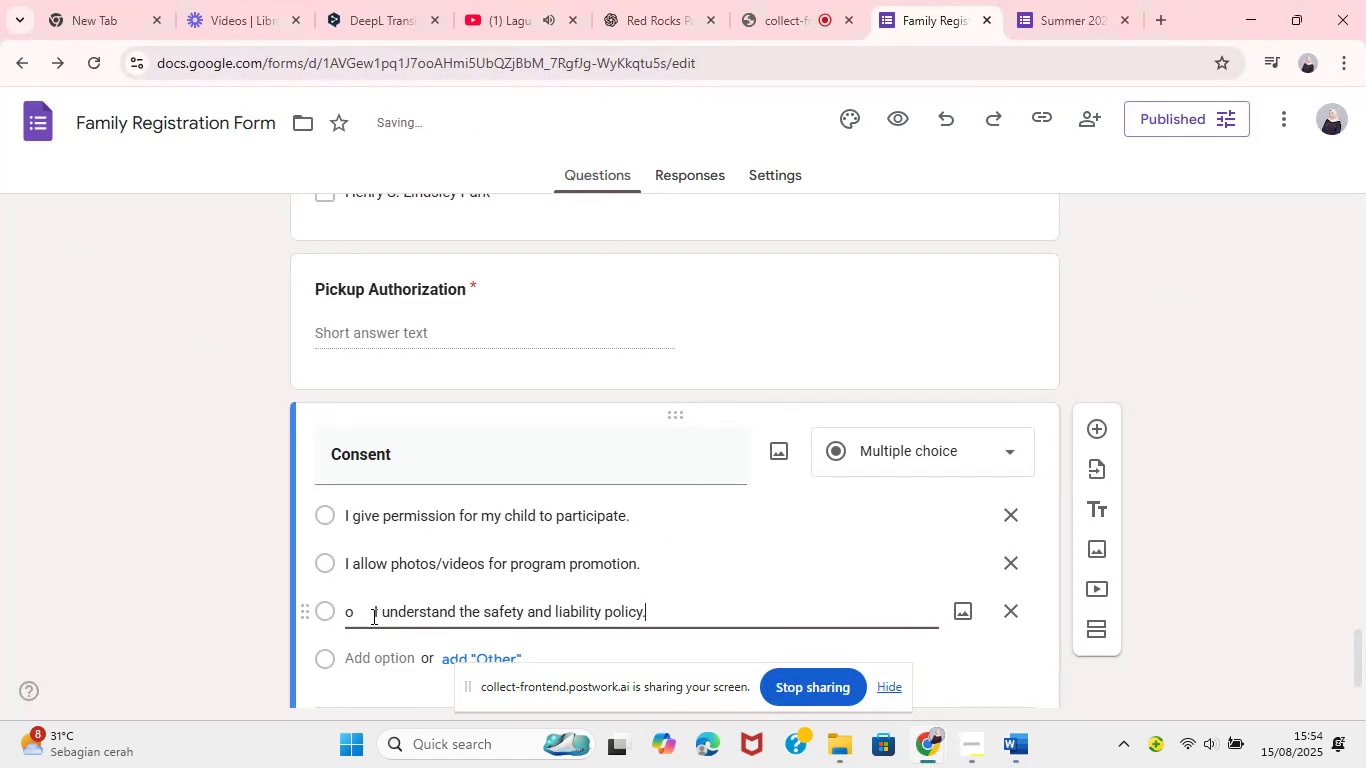 
left_click([373, 616])
 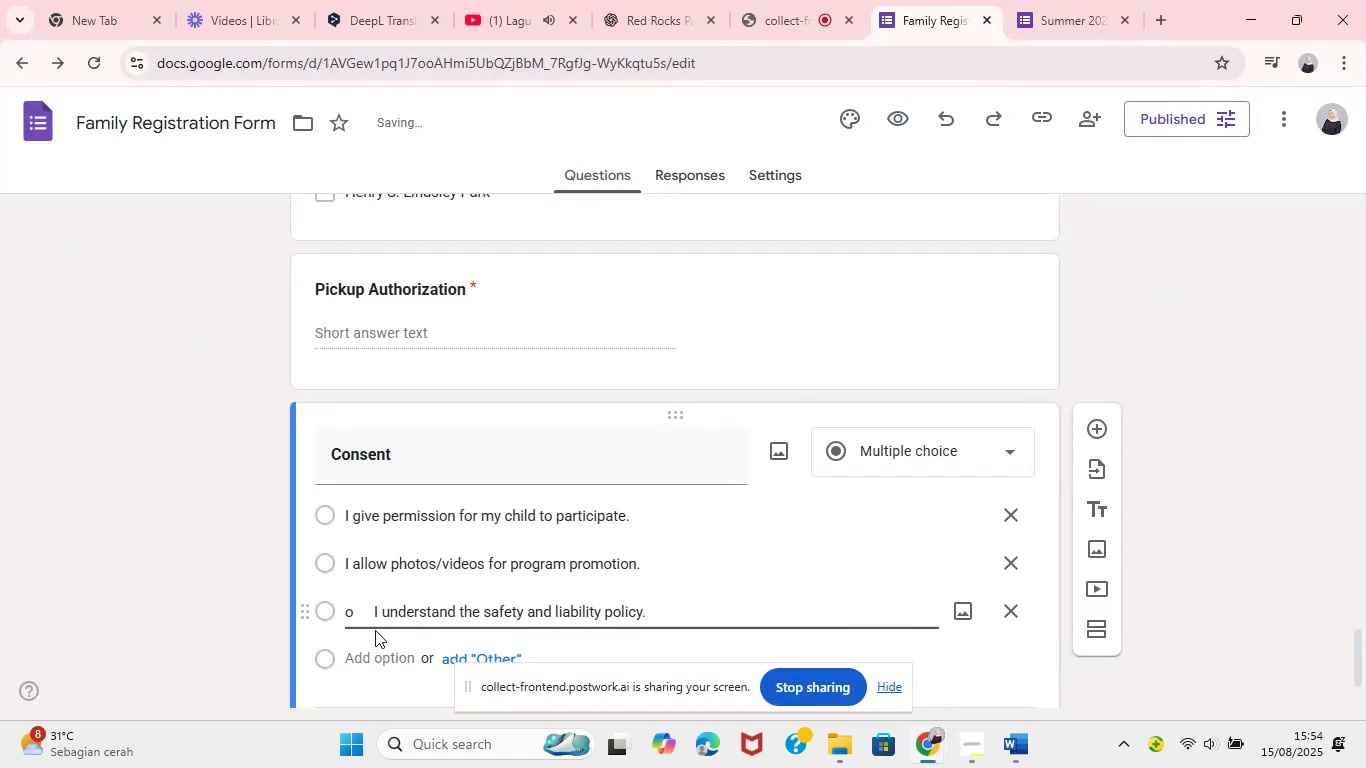 
key(Backspace)
 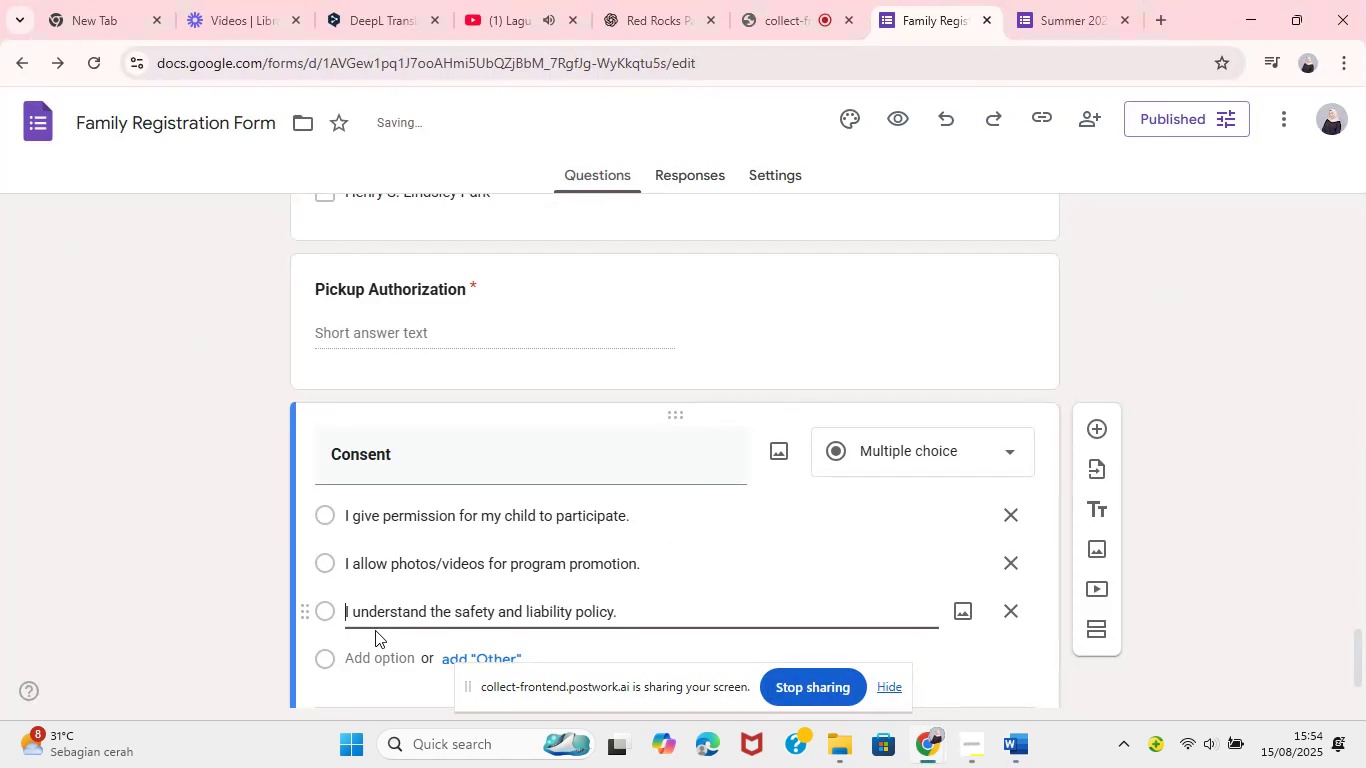 
key(Backspace)
 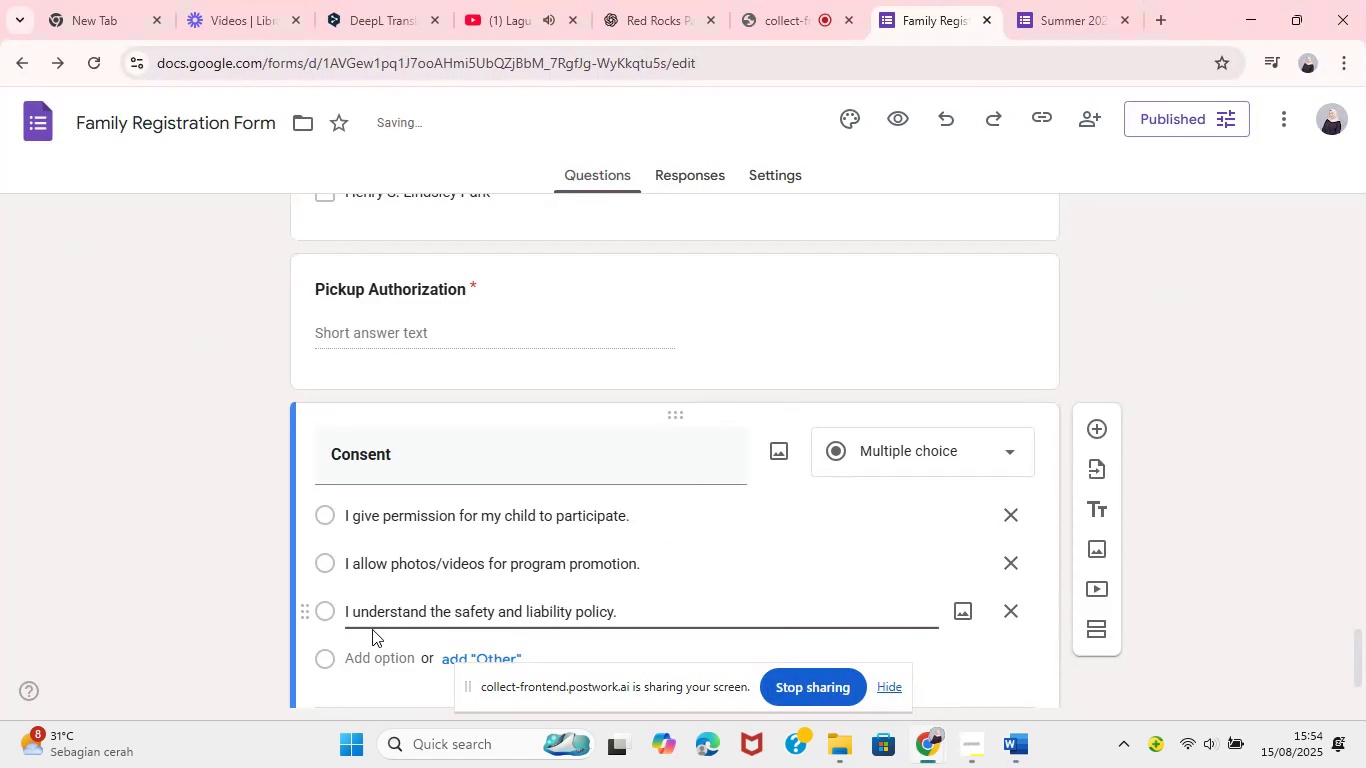 
left_click([185, 543])
 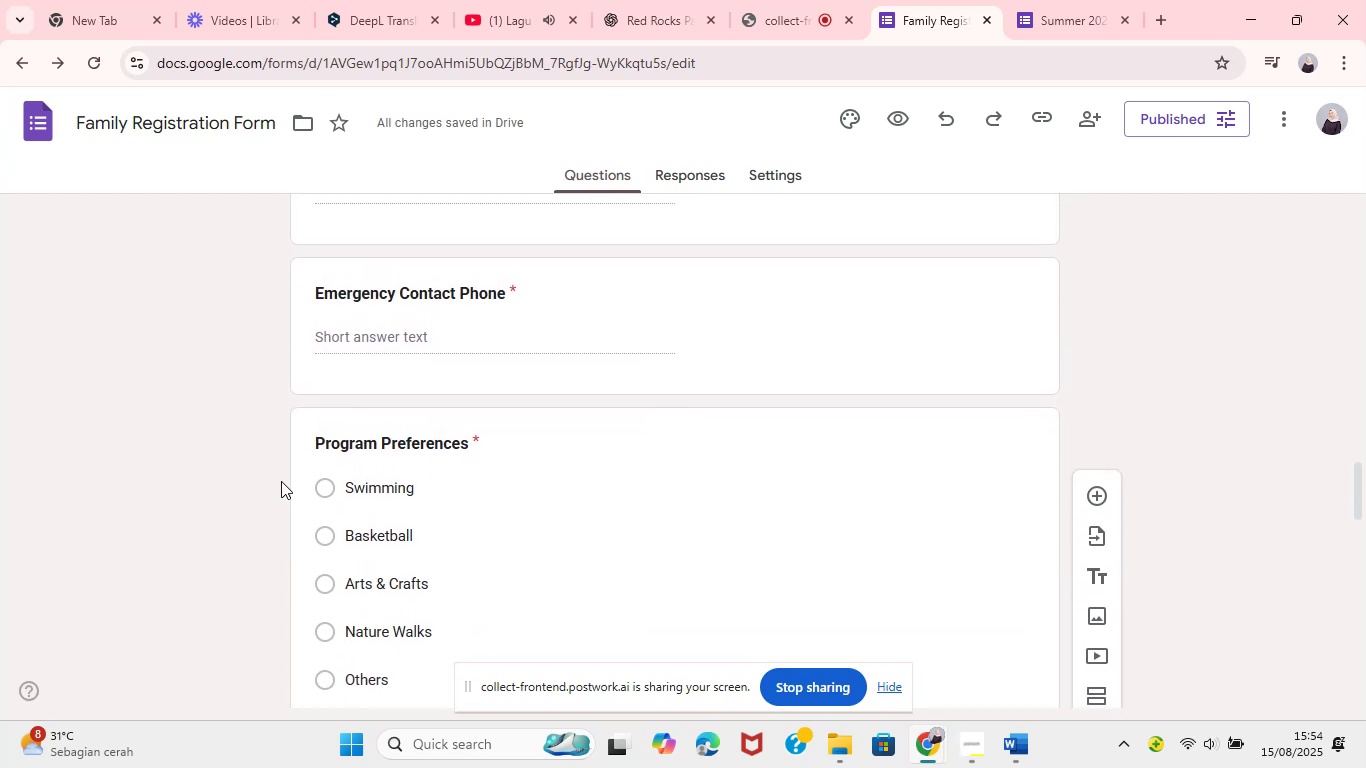 
wait(6.08)
 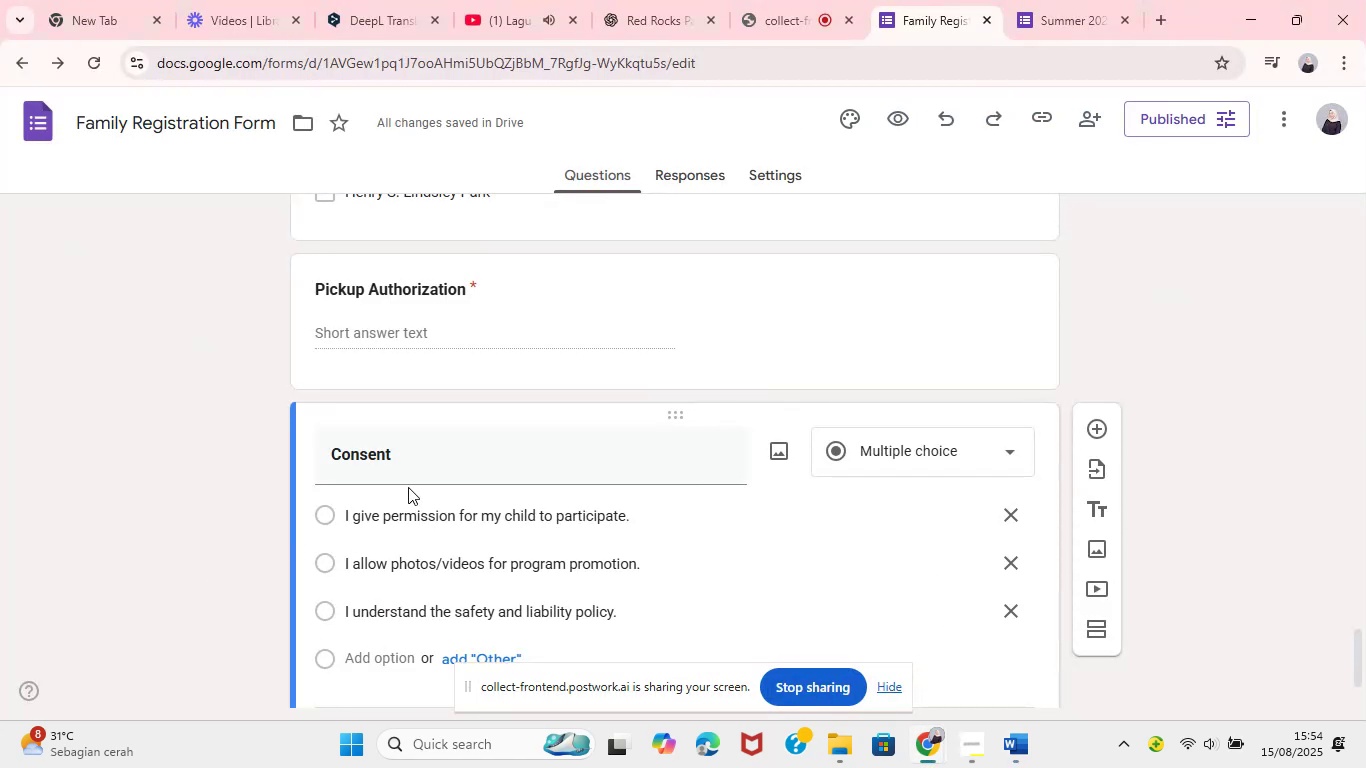 
left_click([703, 174])
 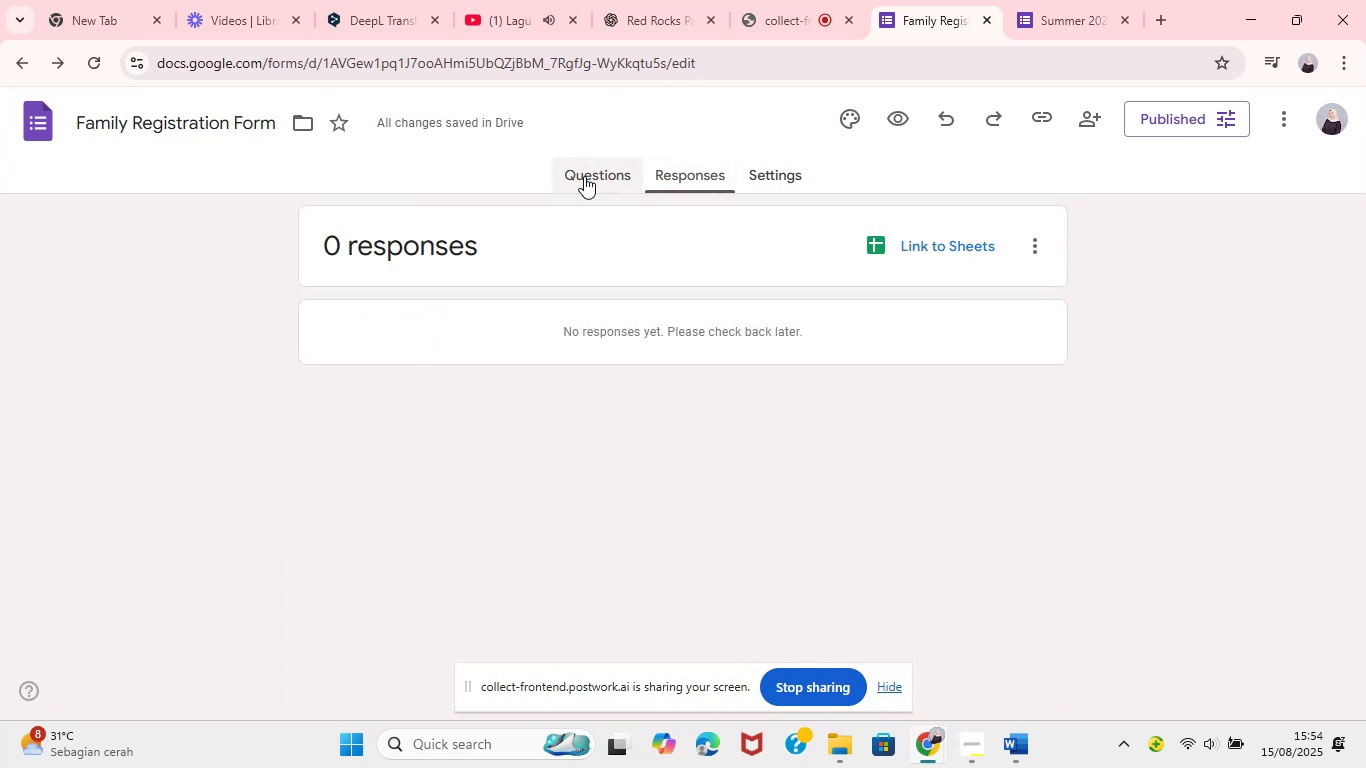 
left_click([584, 176])
 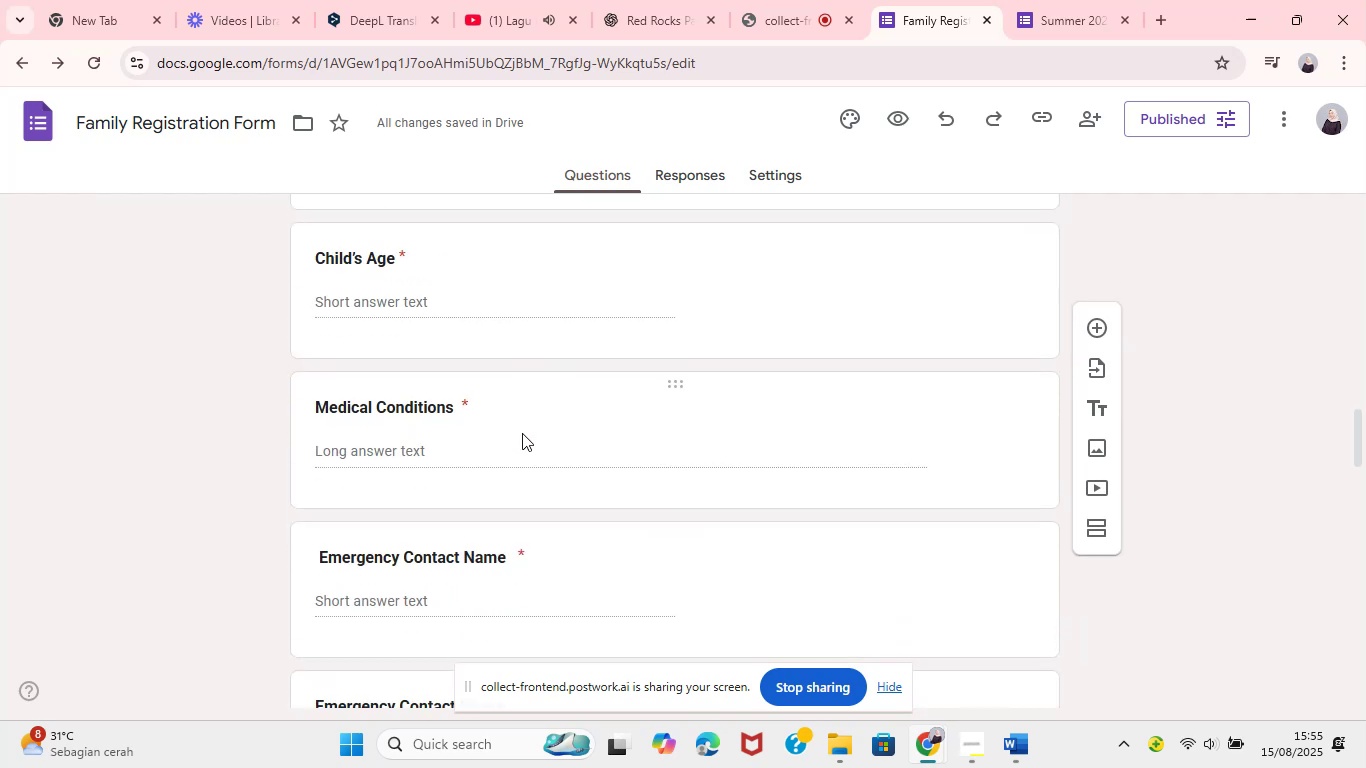 
wait(12.77)
 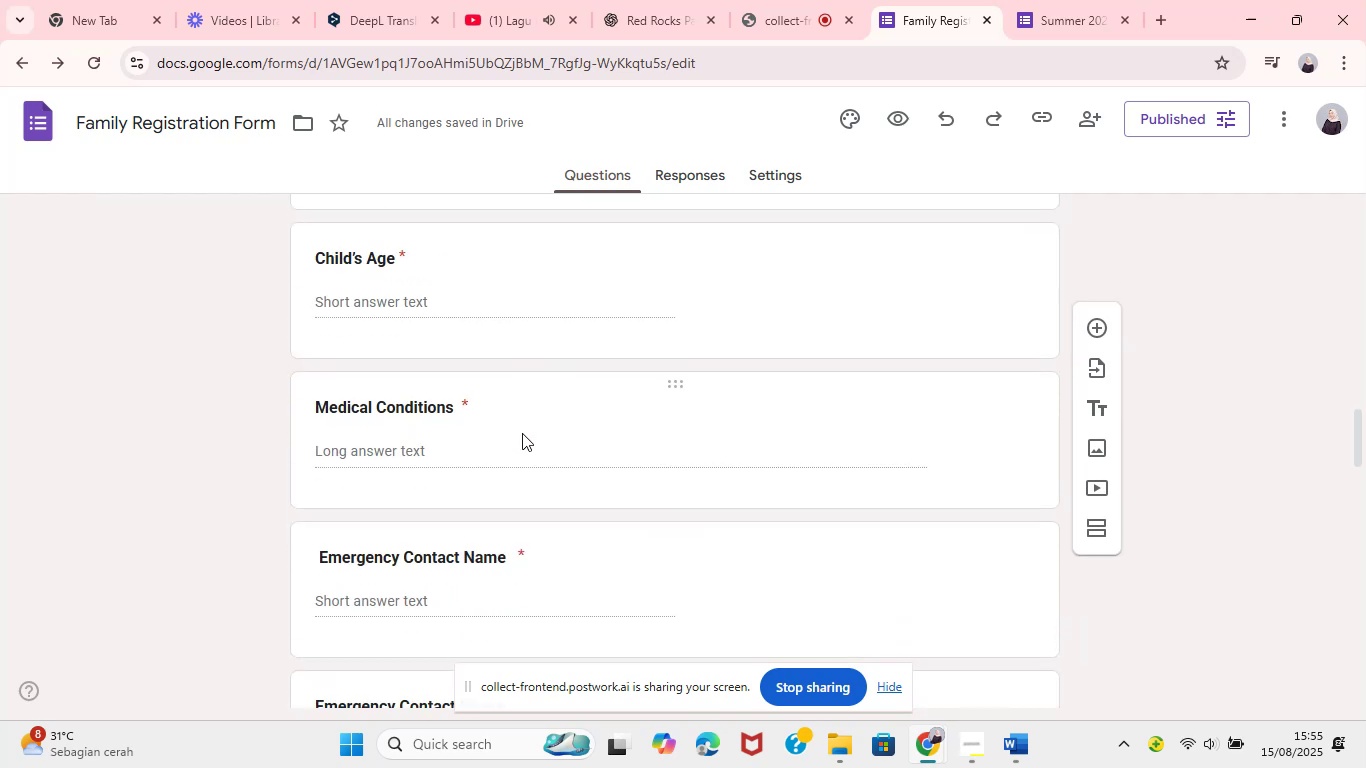 
left_click([801, 0])
 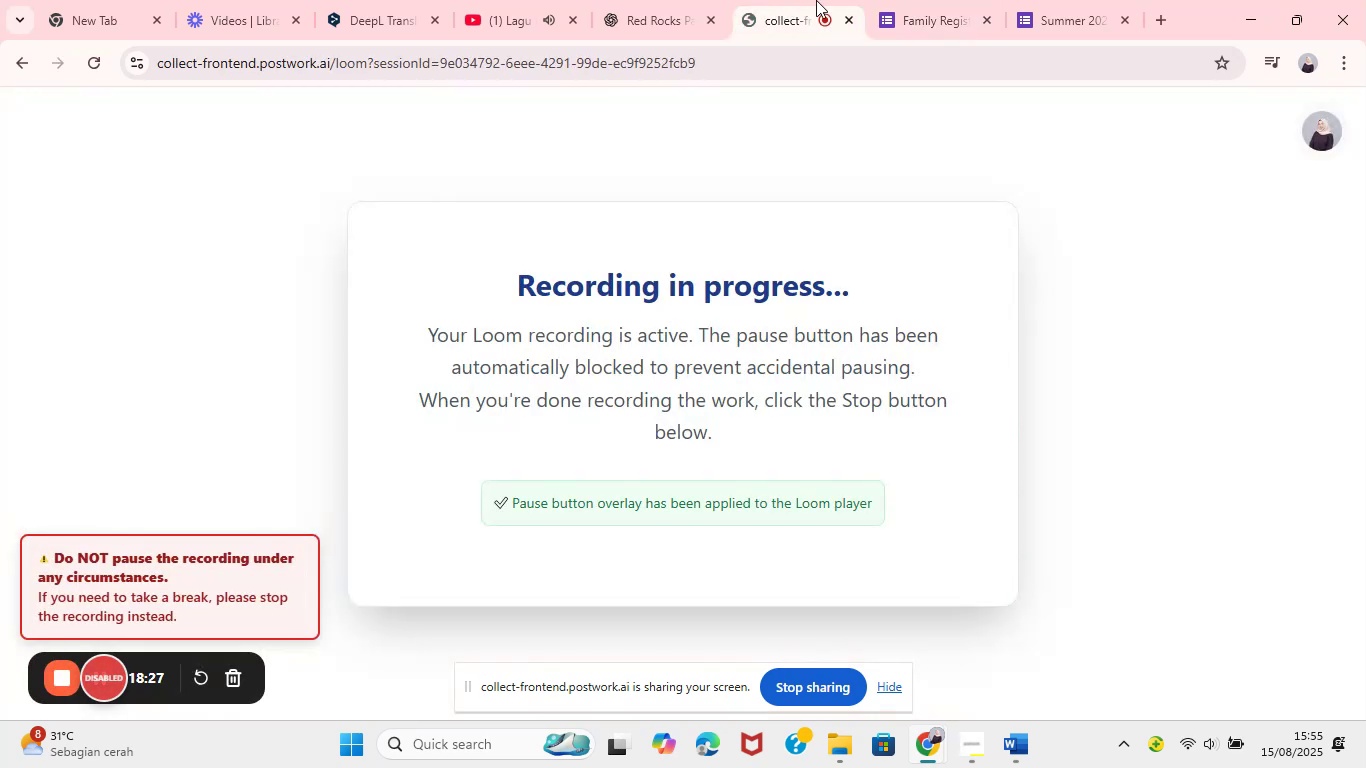 
left_click([901, 0])
 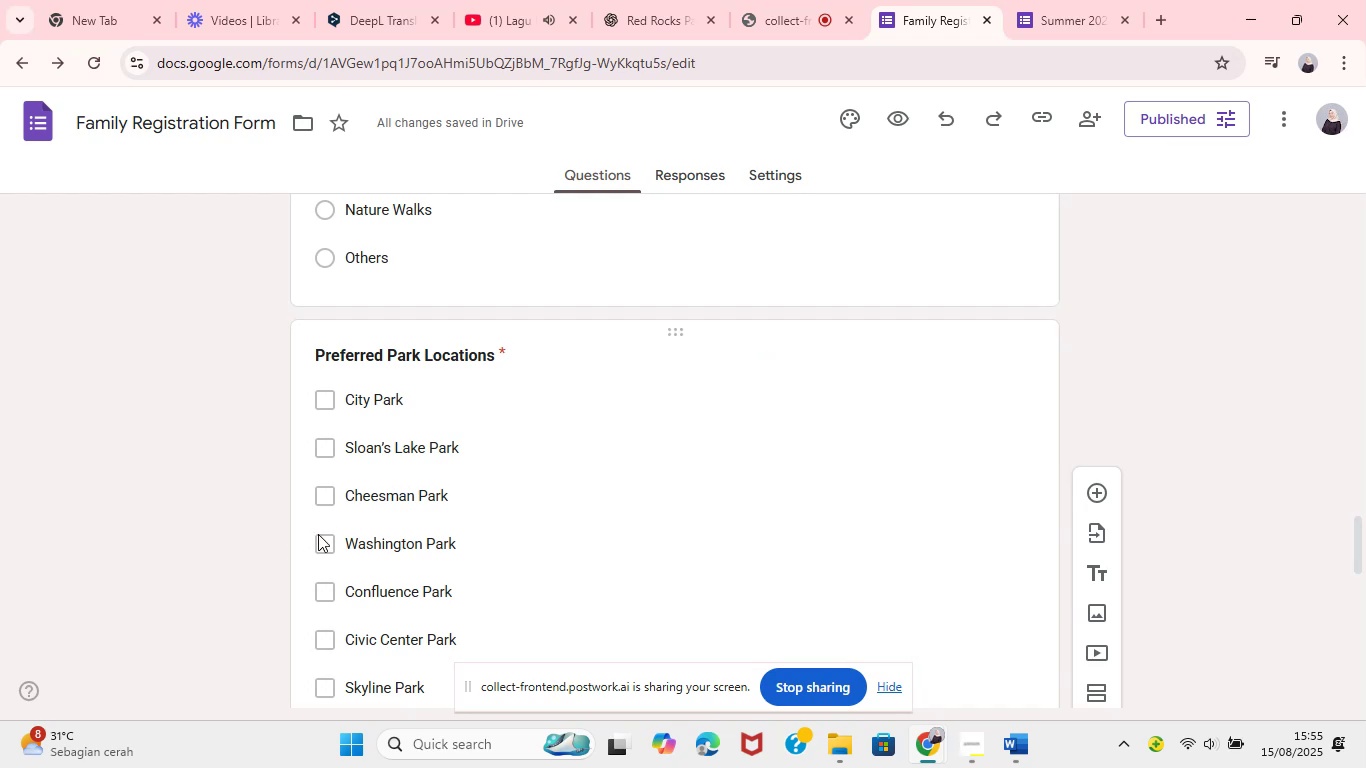 
wait(9.49)
 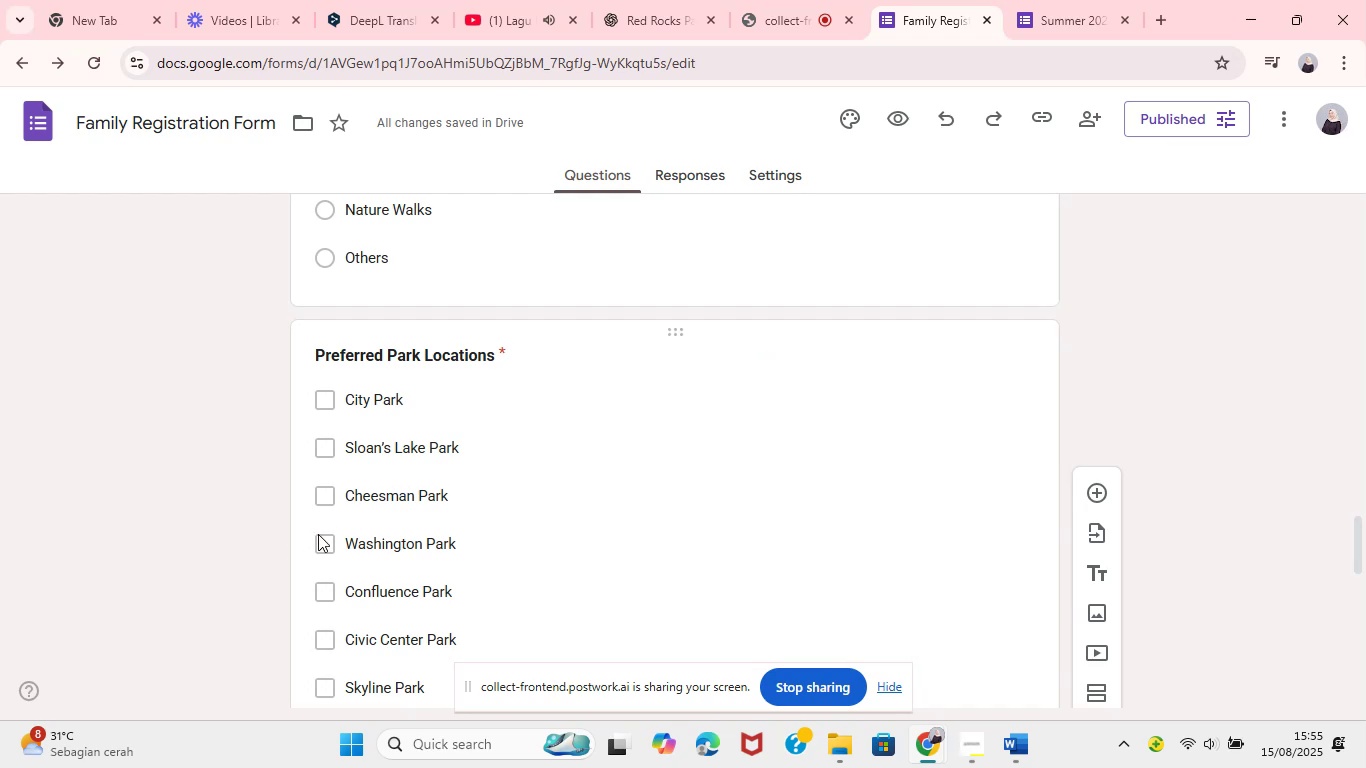 
left_click([391, 416])
 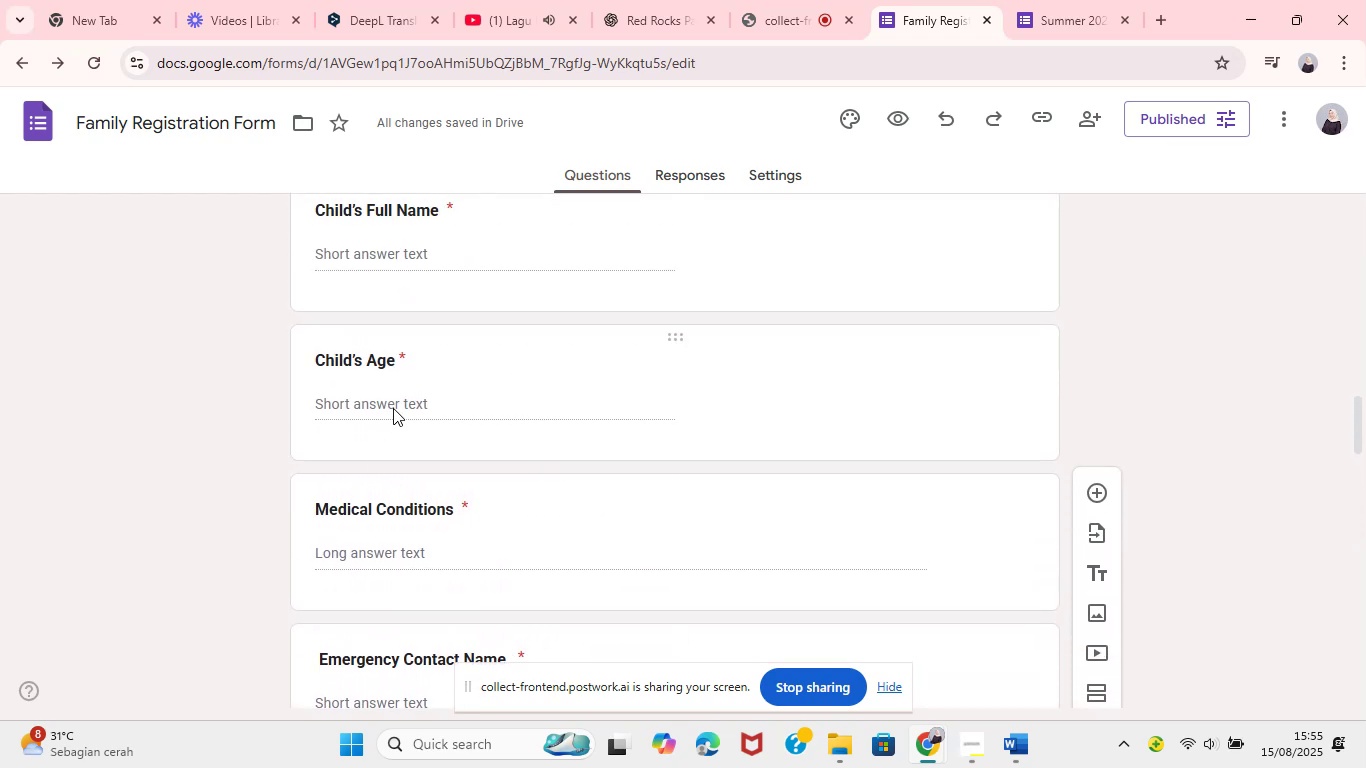 
left_click([394, 403])
 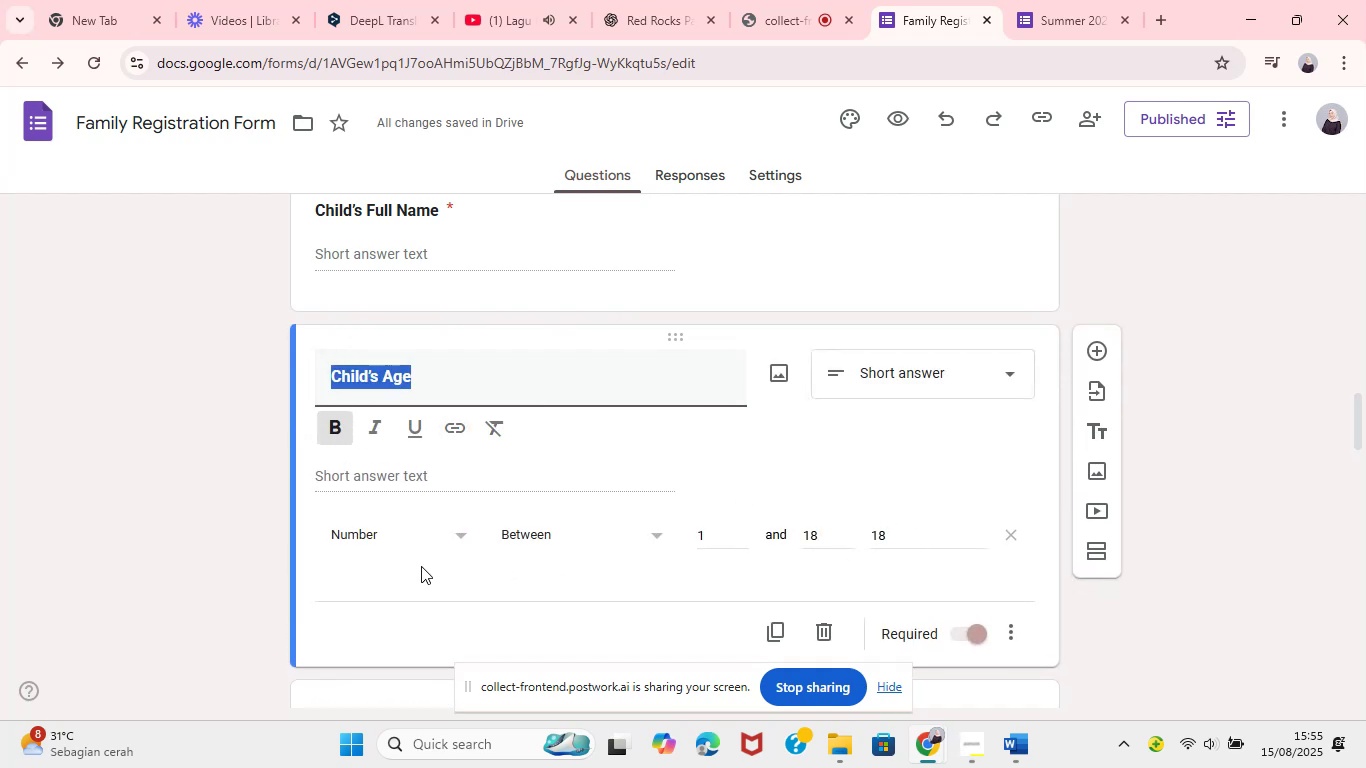 
wait(5.04)
 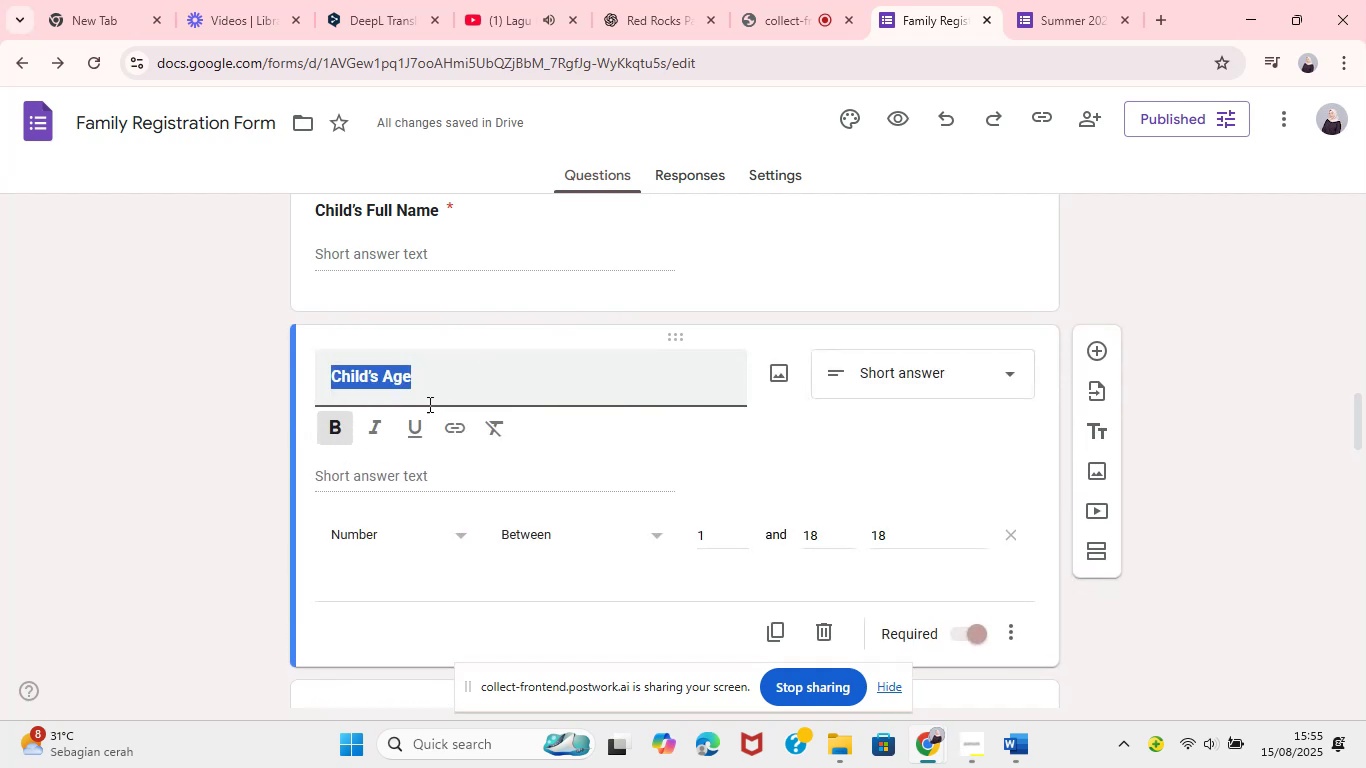 
left_click([463, 537])
 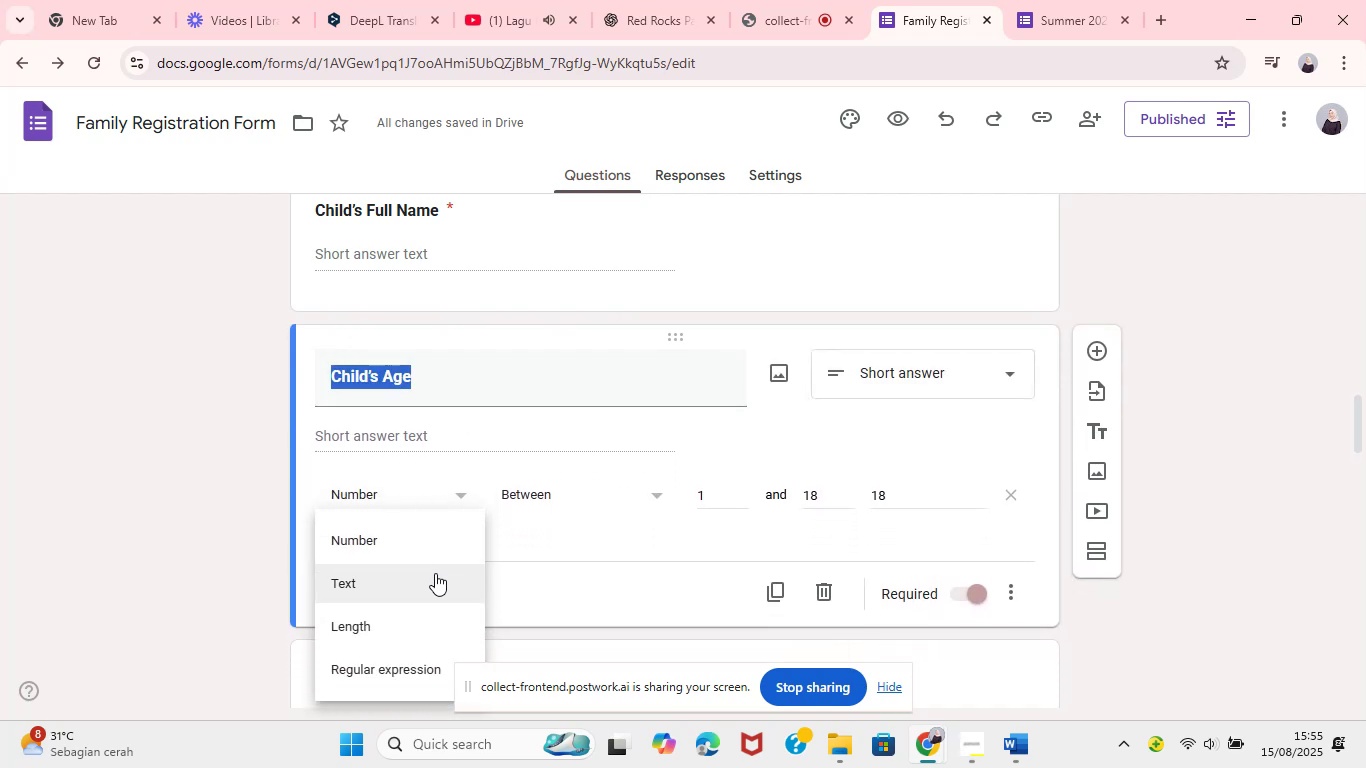 
left_click([435, 573])
 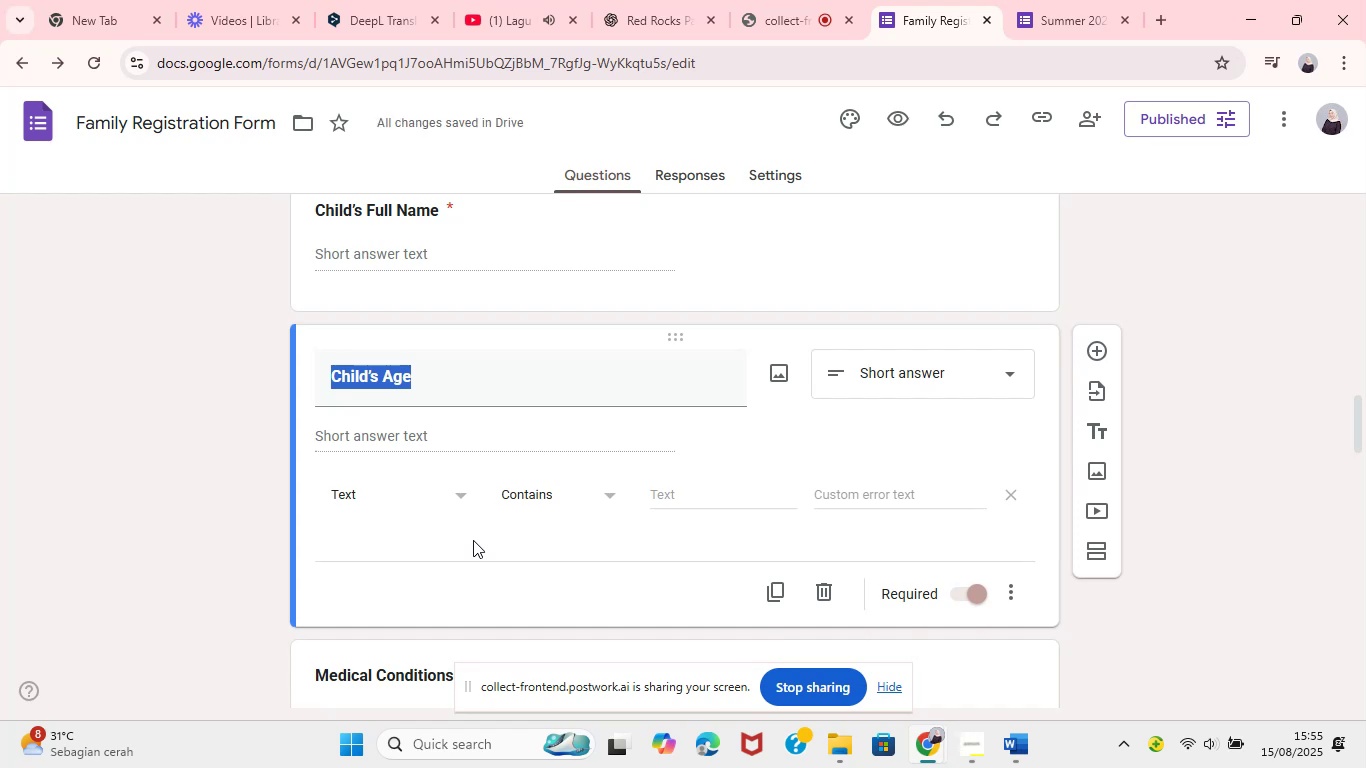 
key(Control+Z)
 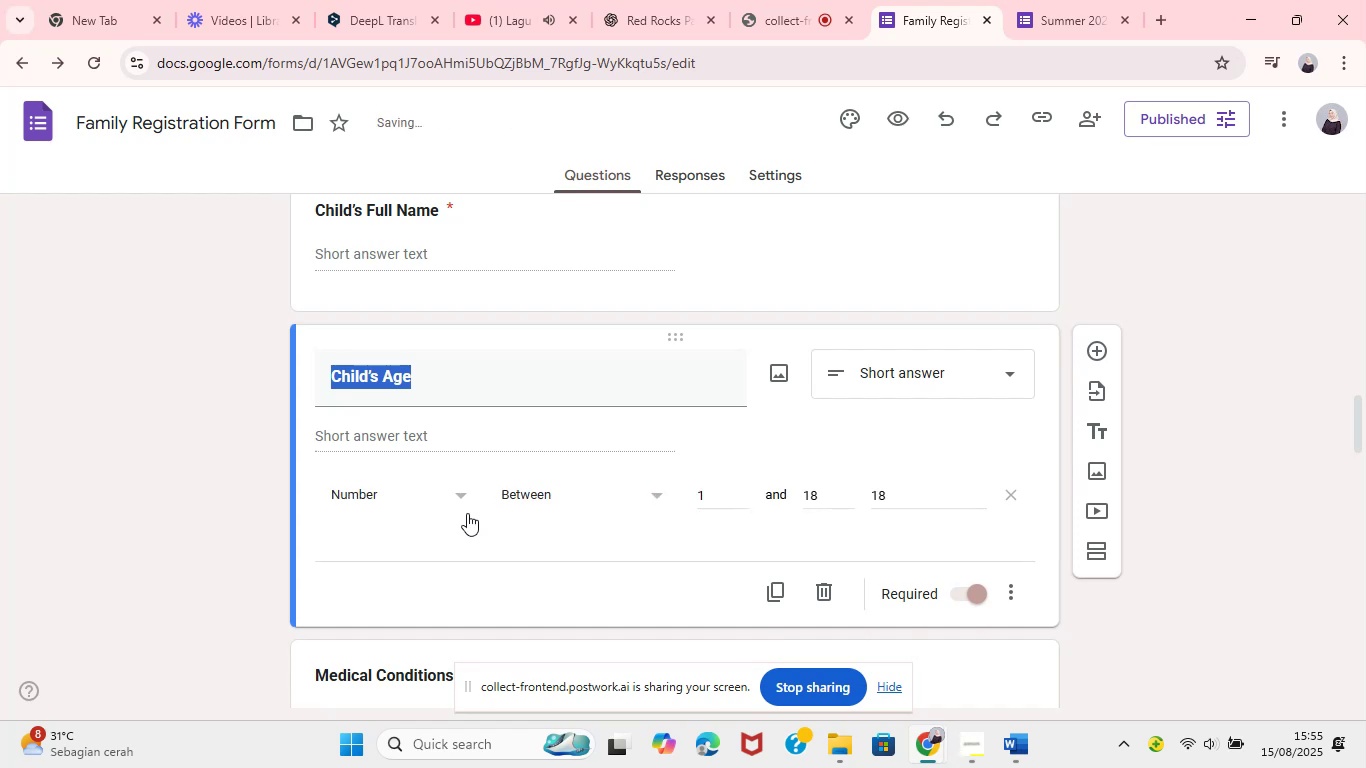 
left_click([464, 498])
 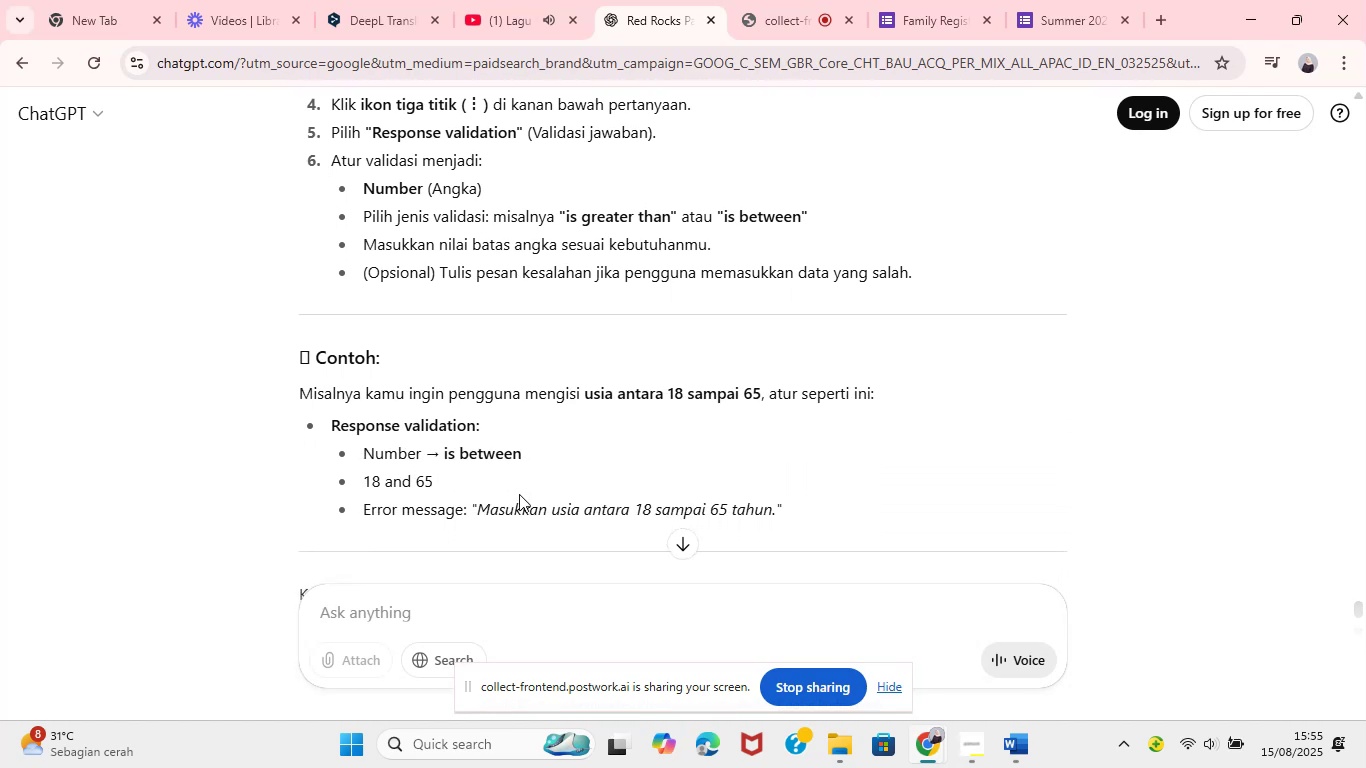 
wait(31.5)
 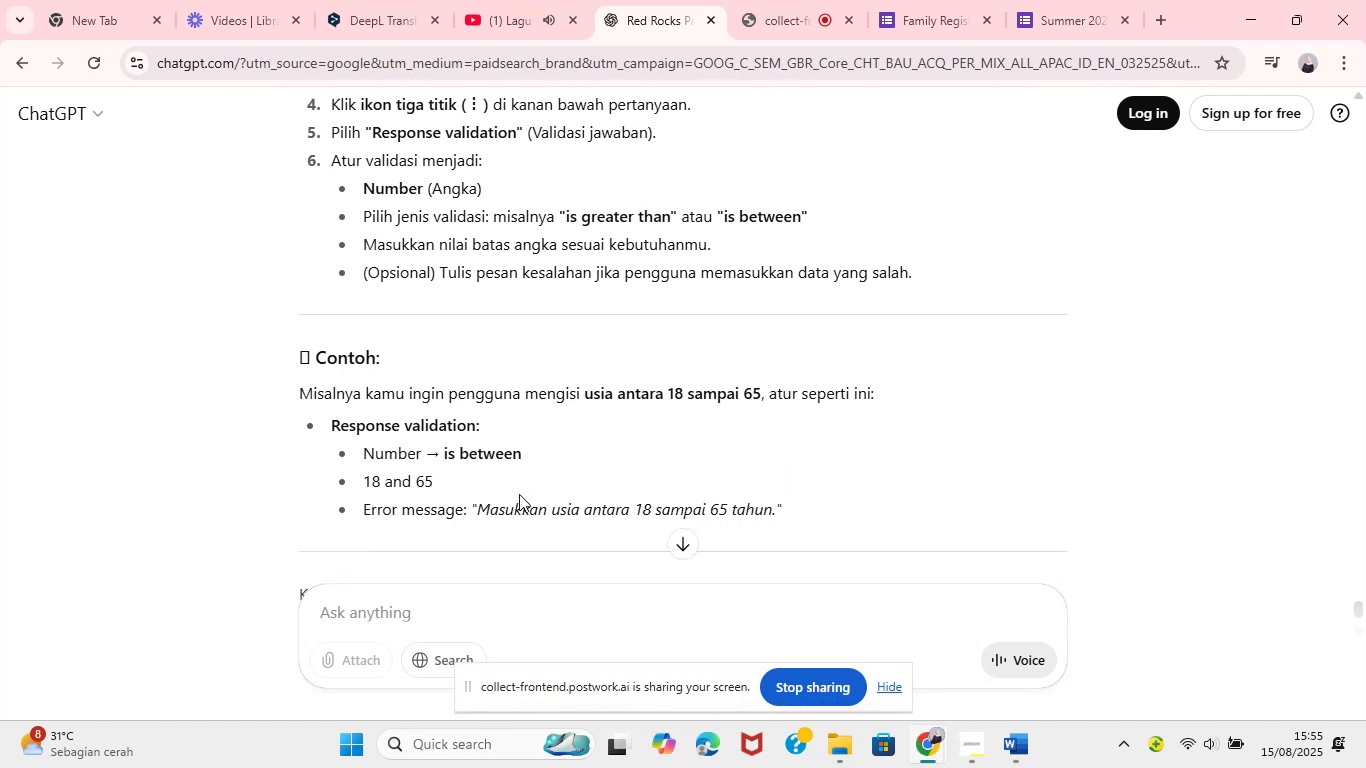 
left_click_drag(start_coordinate=[476, 458], to_coordinate=[778, 461])
 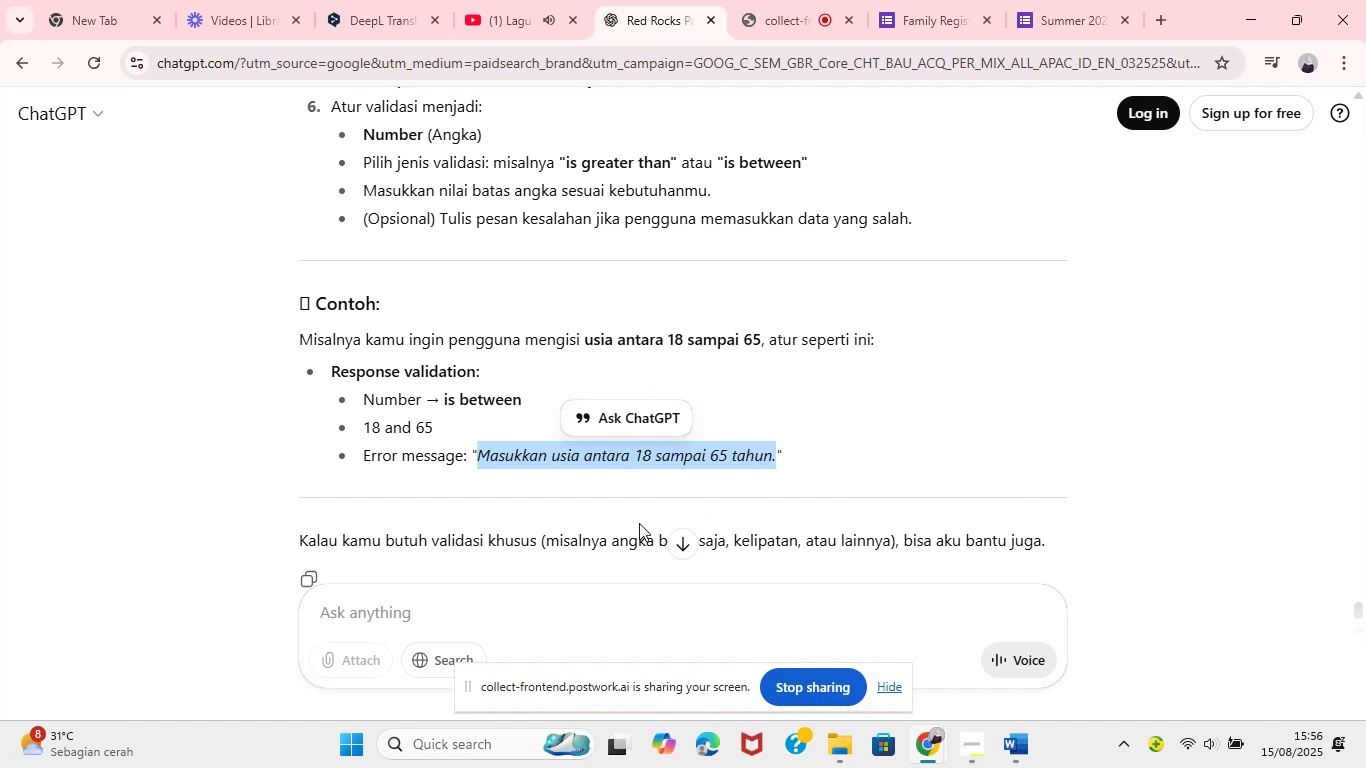 
key(Control+C)
 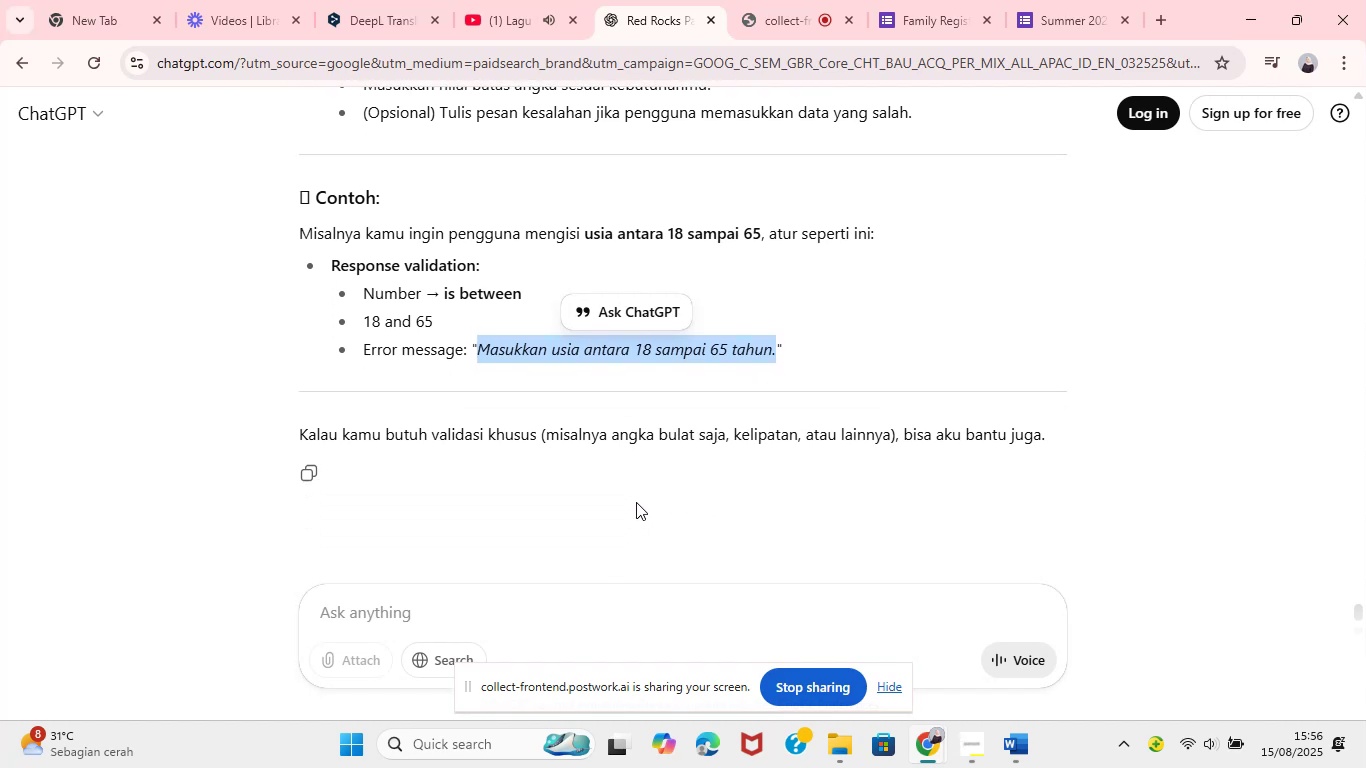 
wait(8.72)
 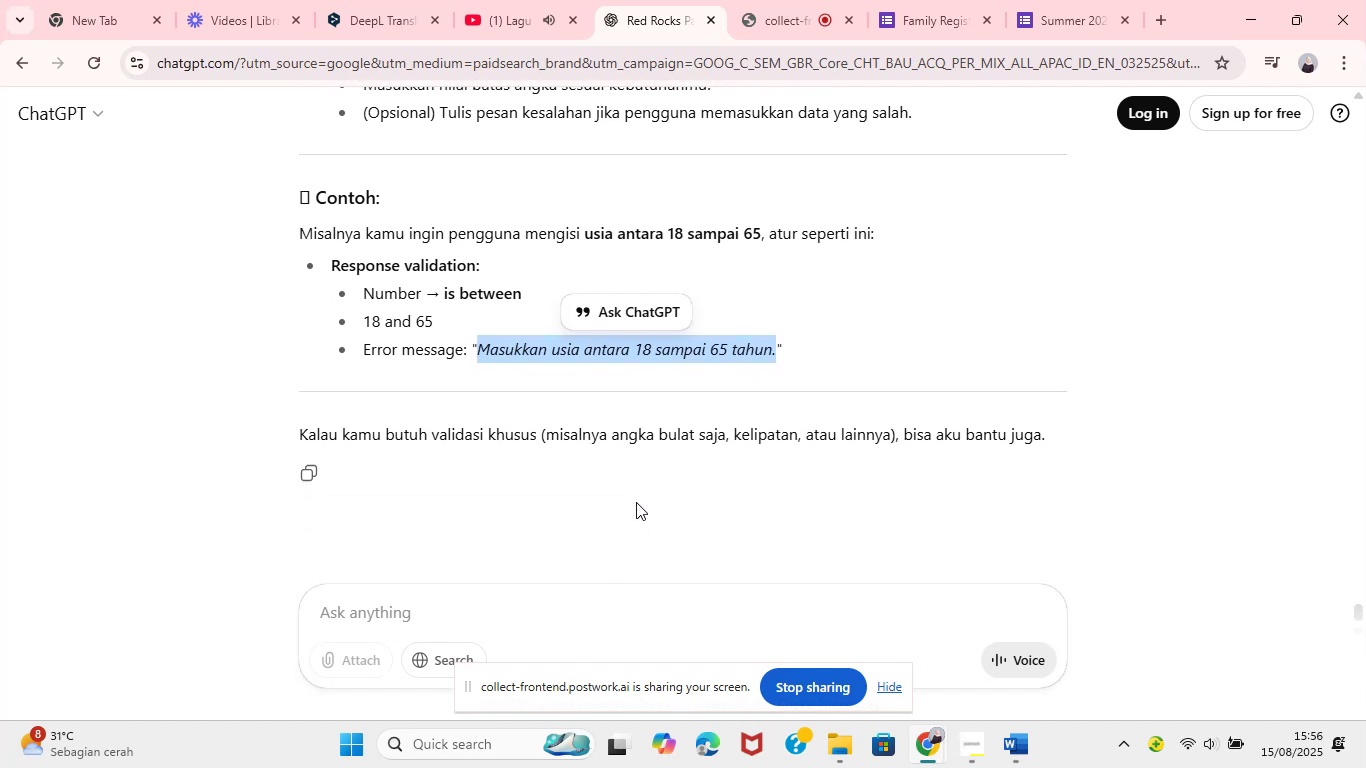 
left_click([296, 65])
 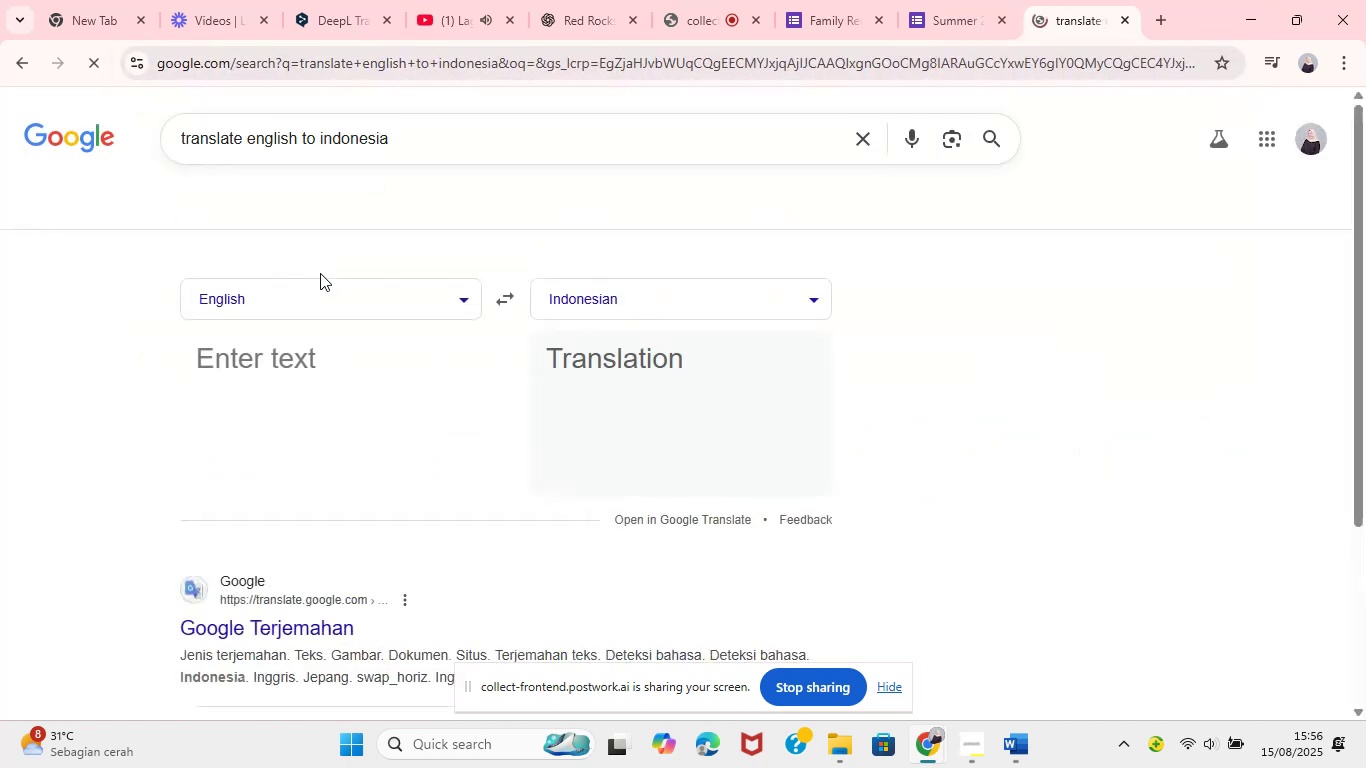 
wait(7.37)
 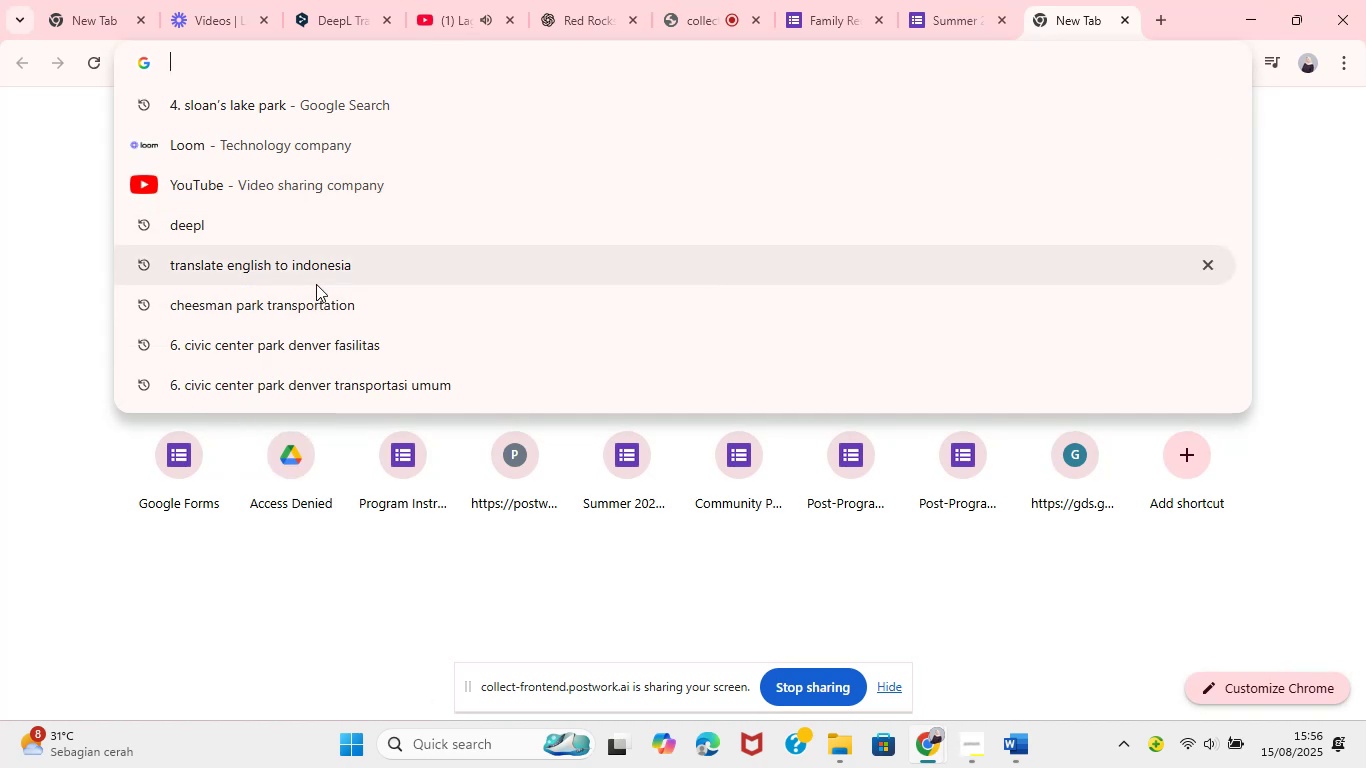 
key(Control+V)
 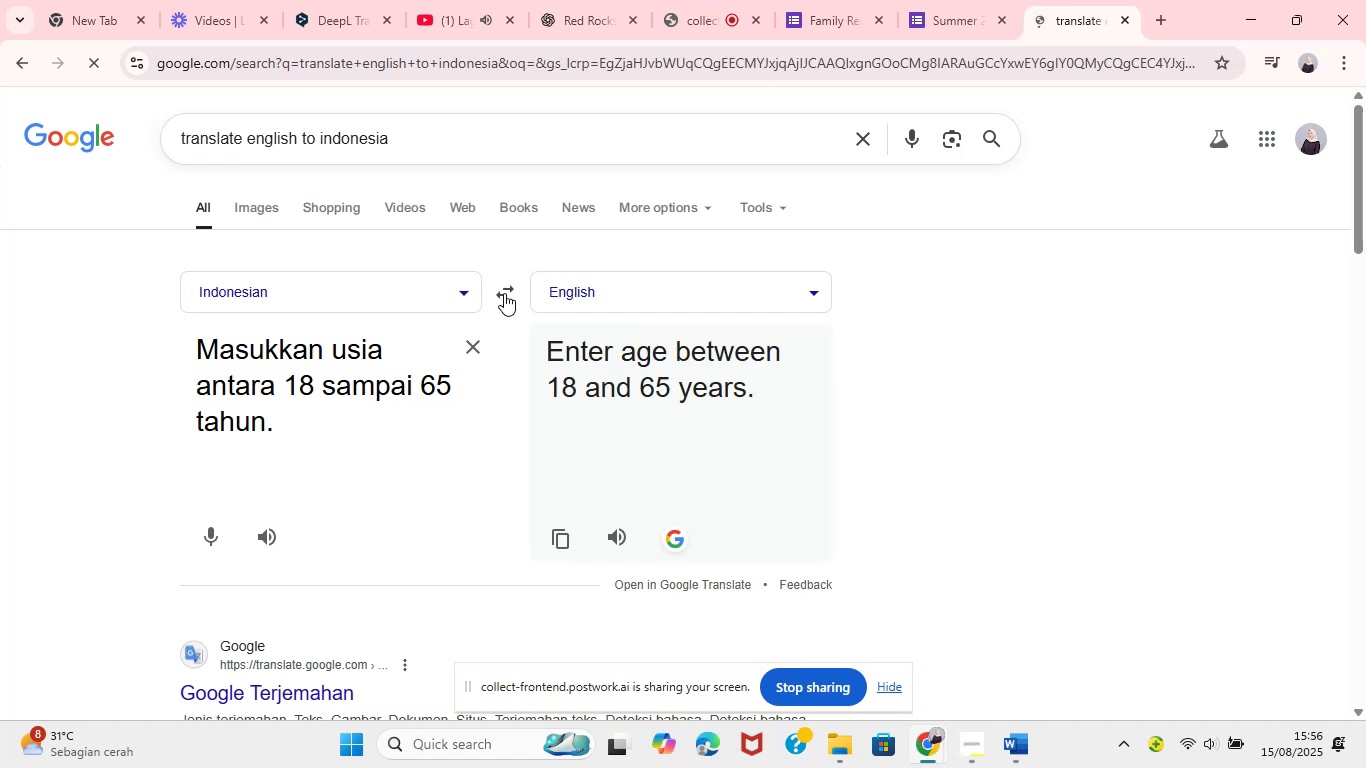 
left_click_drag(start_coordinate=[542, 347], to_coordinate=[797, 388])
 